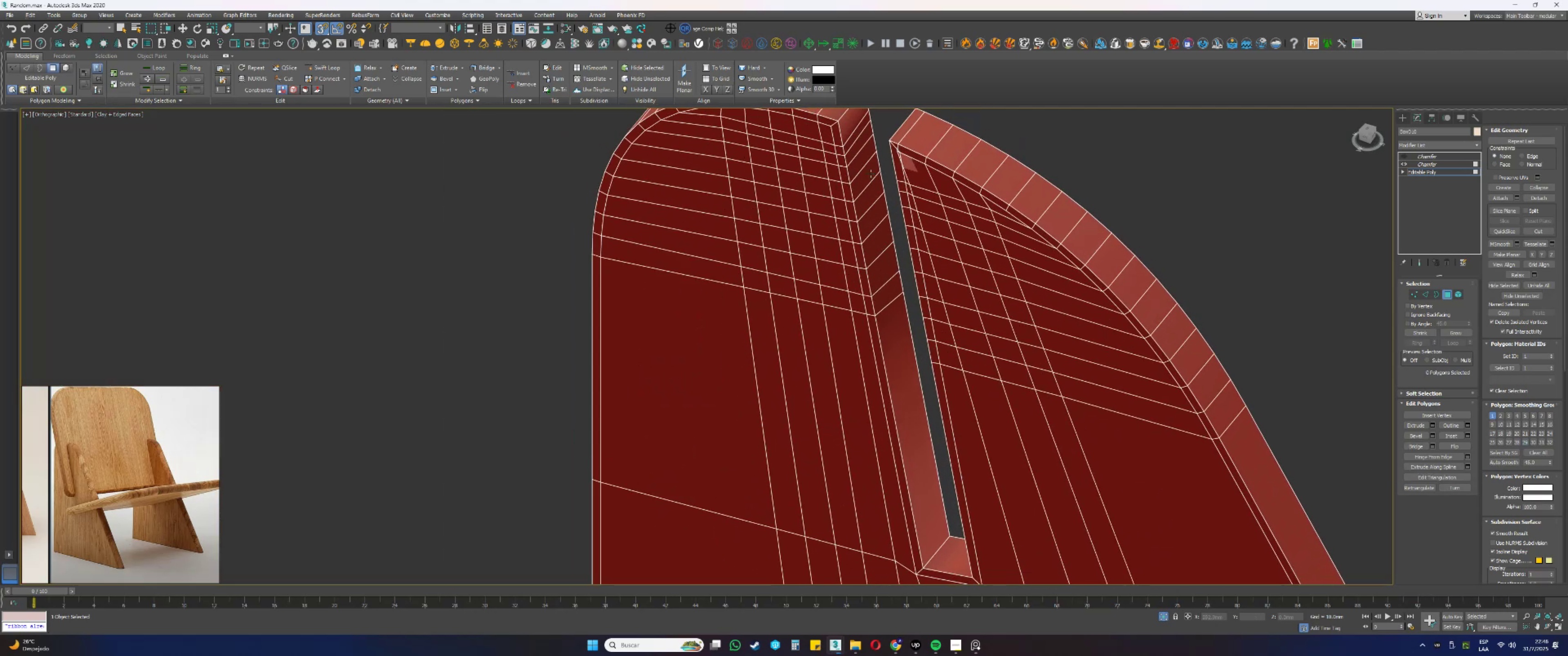 
hold_key(key=ShiftLeft, duration=1.47)
left_click([930, 542])
 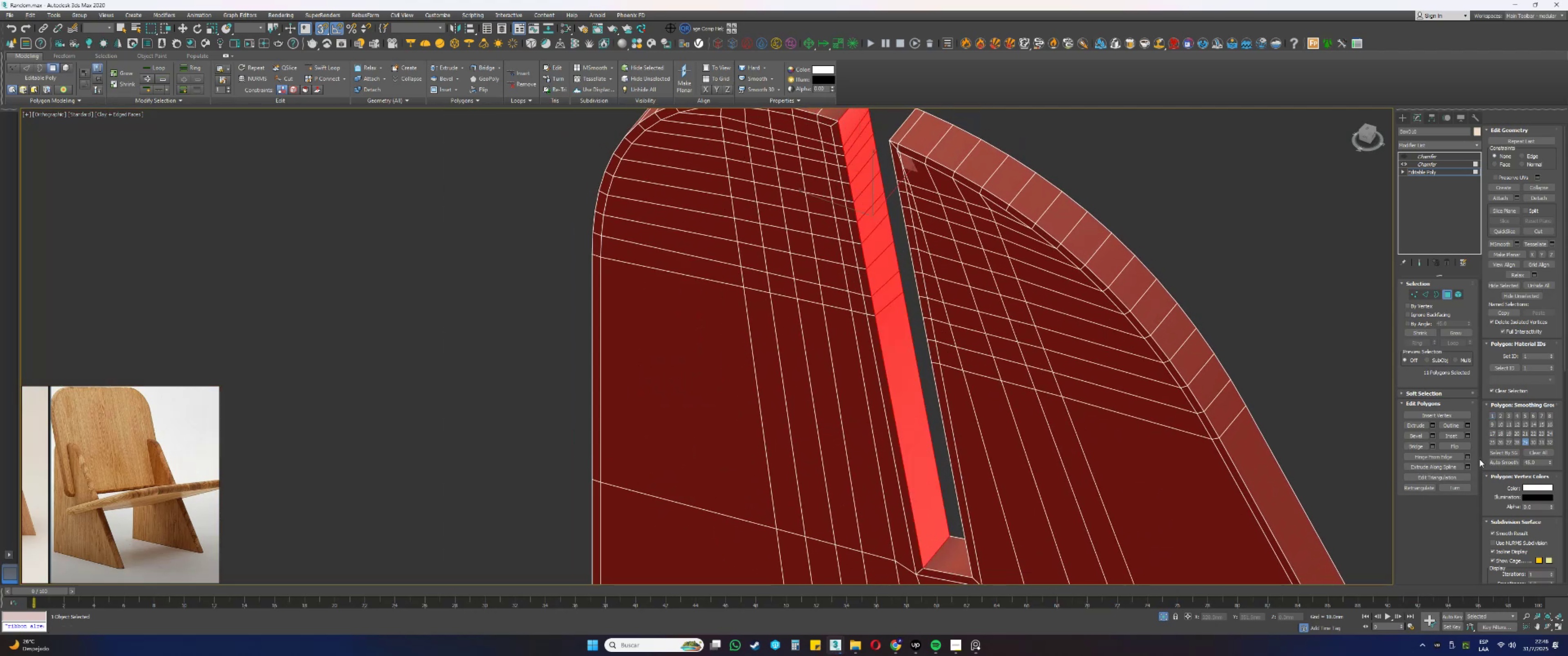 
left_click([1496, 462])
 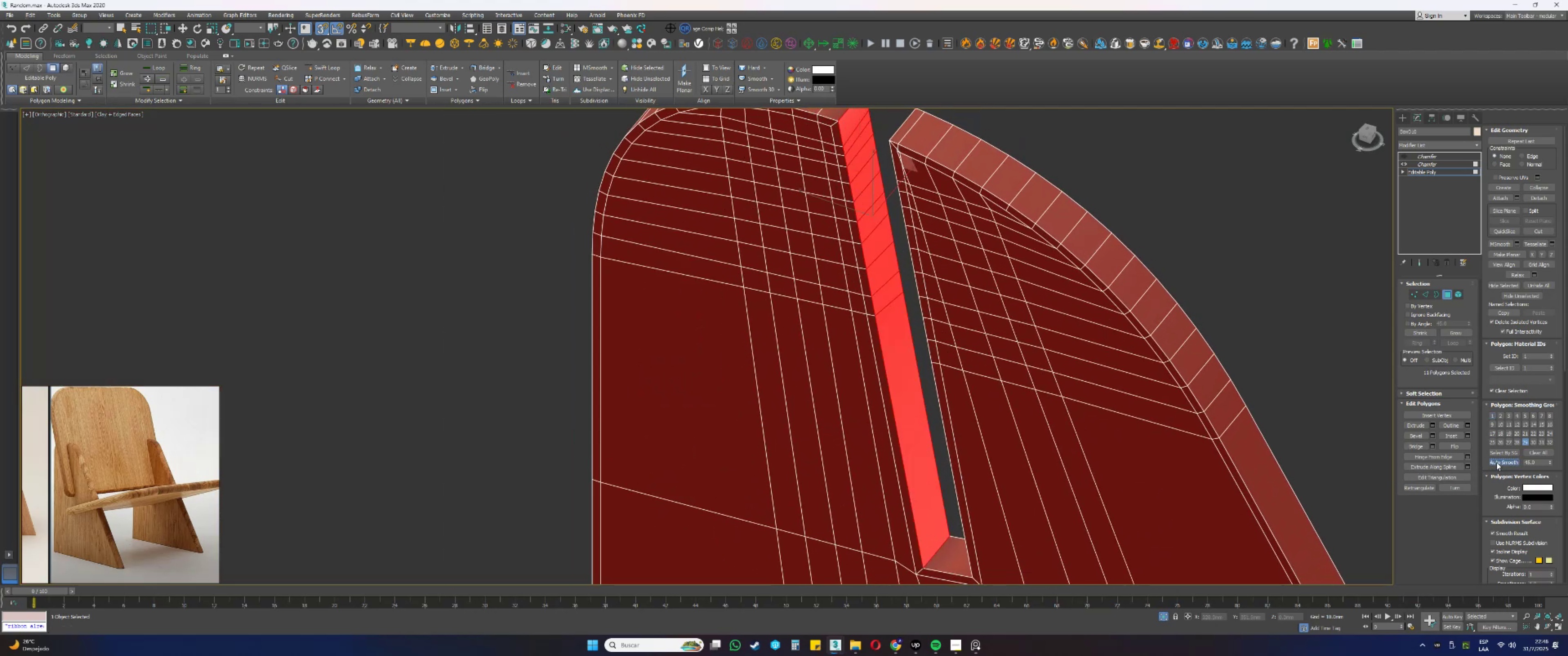 
hold_key(key=AltLeft, duration=0.67)
 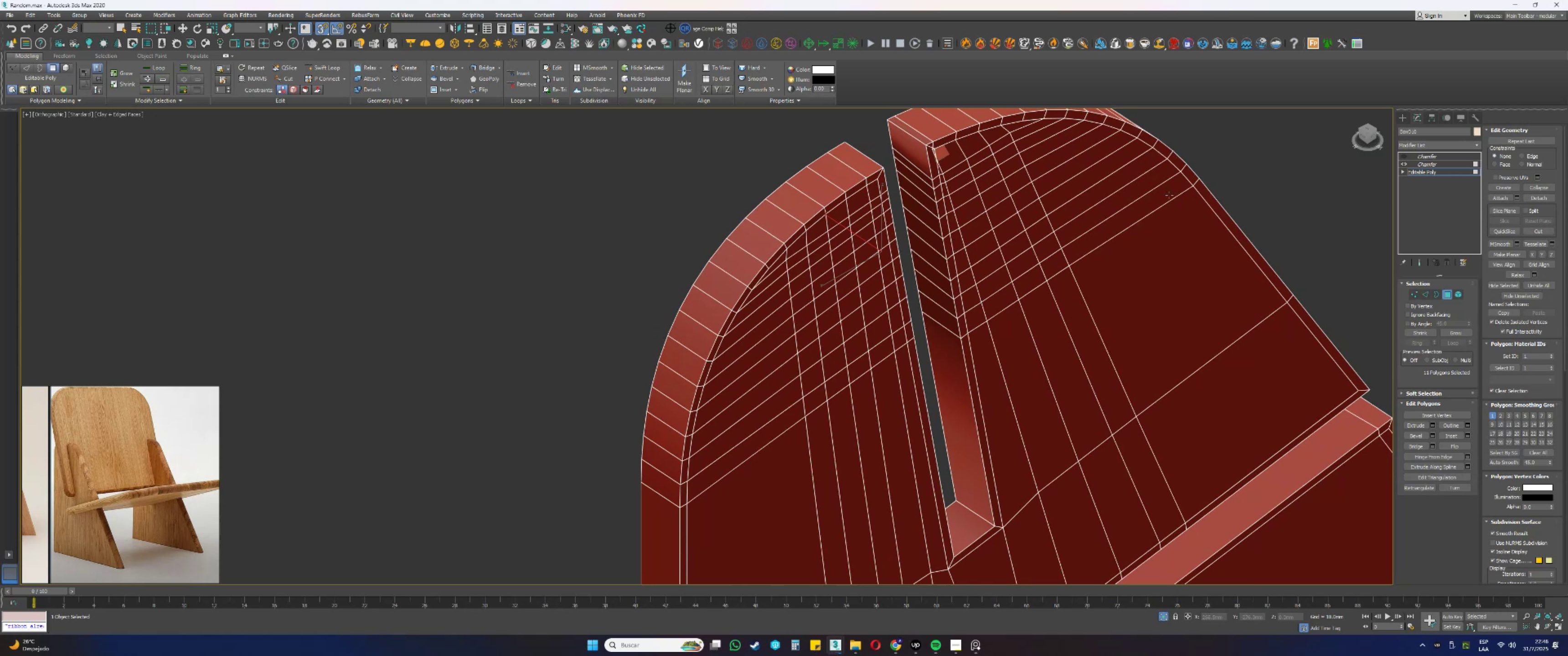 
left_click([1266, 170])
 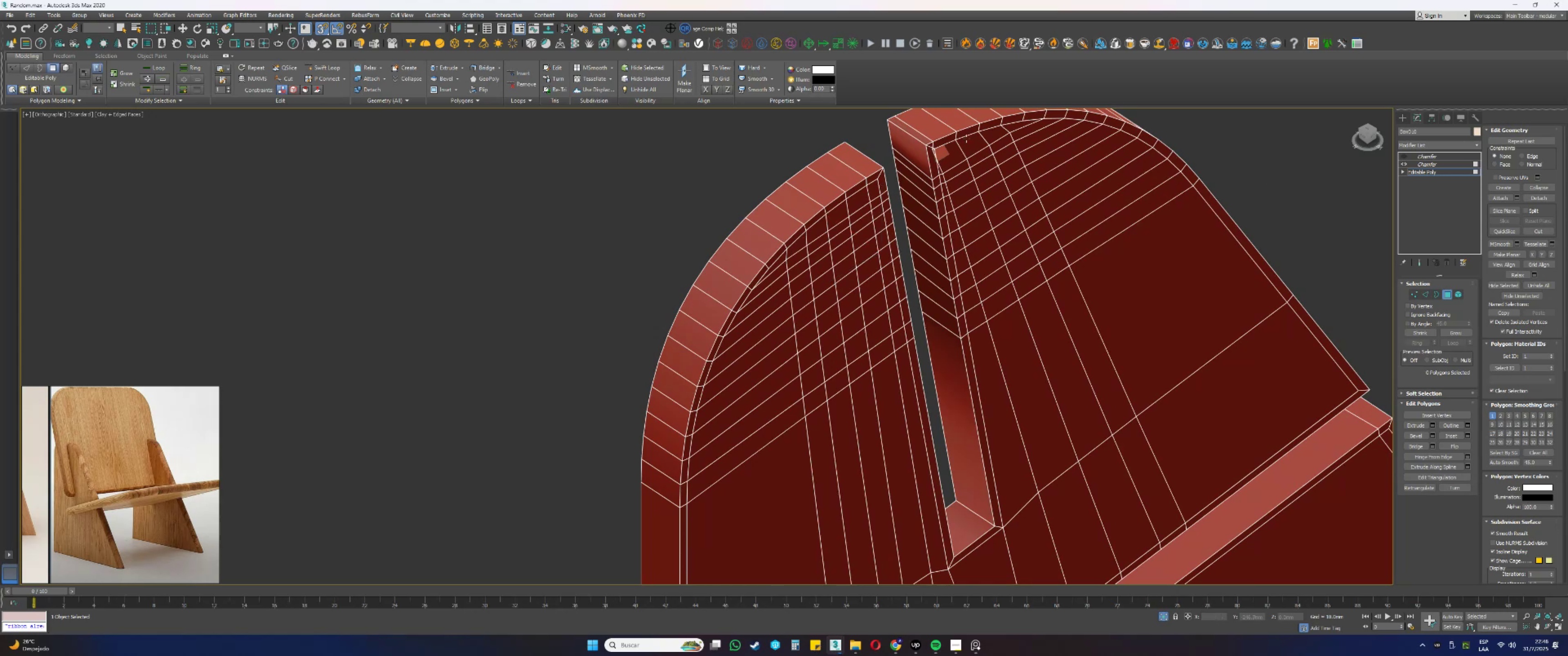 
hold_key(key=ShiftLeft, duration=1.02)
left_click([915, 151])
 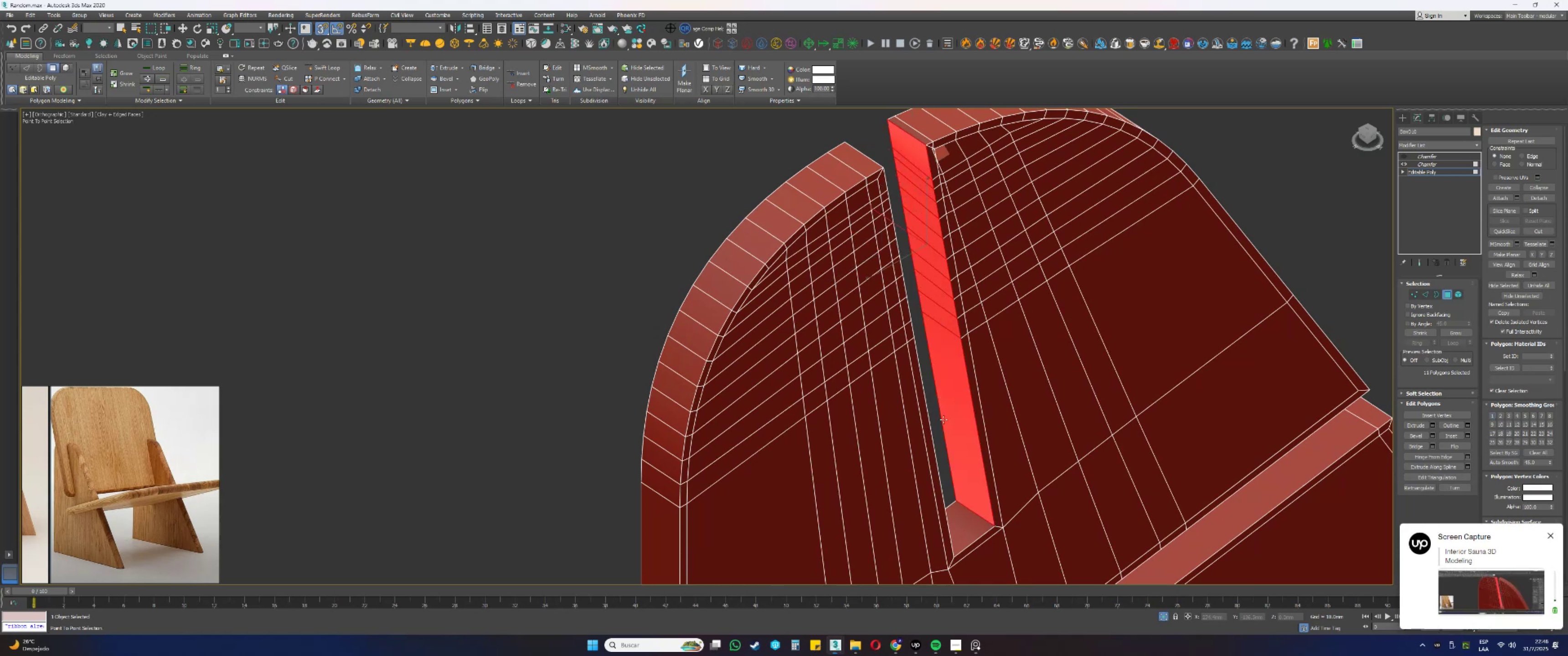 
left_click([949, 437])
 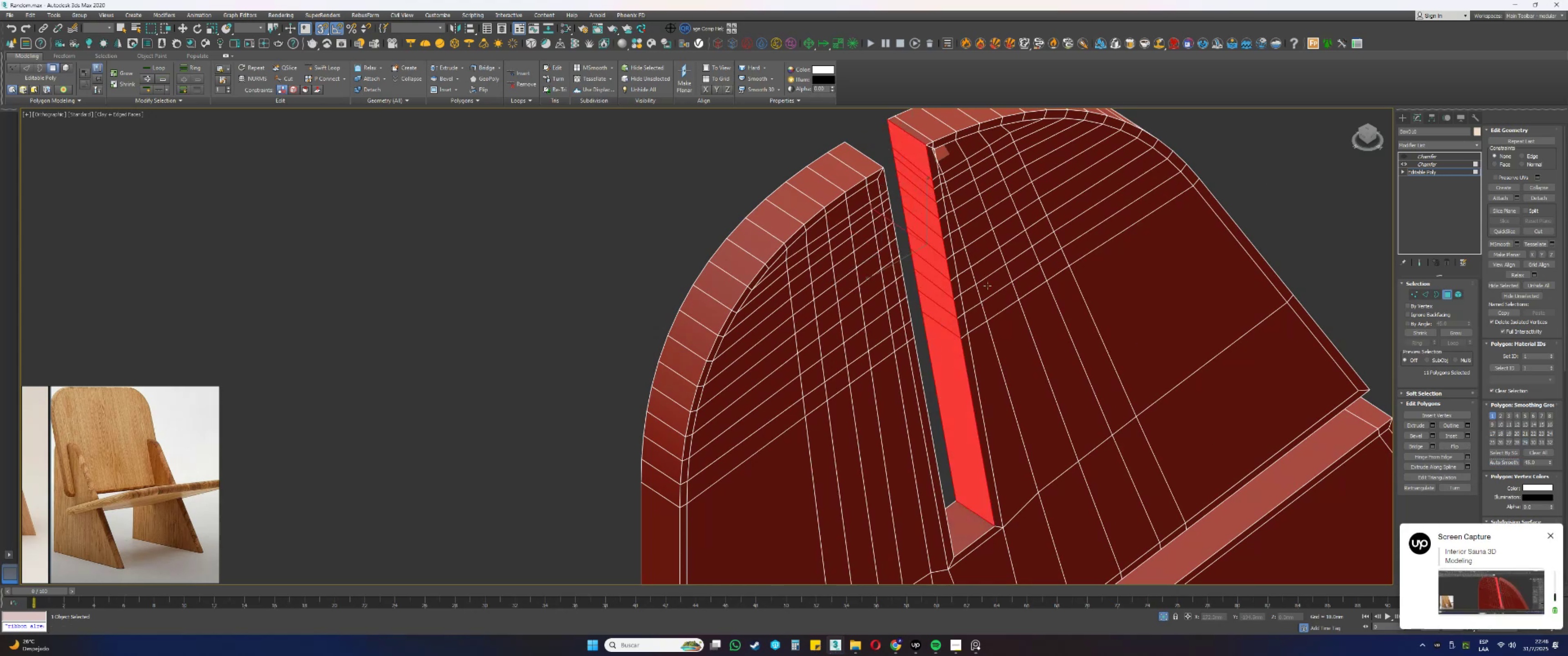 
scroll: coordinate [928, 237], scroll_direction: up, amount: 6.0
 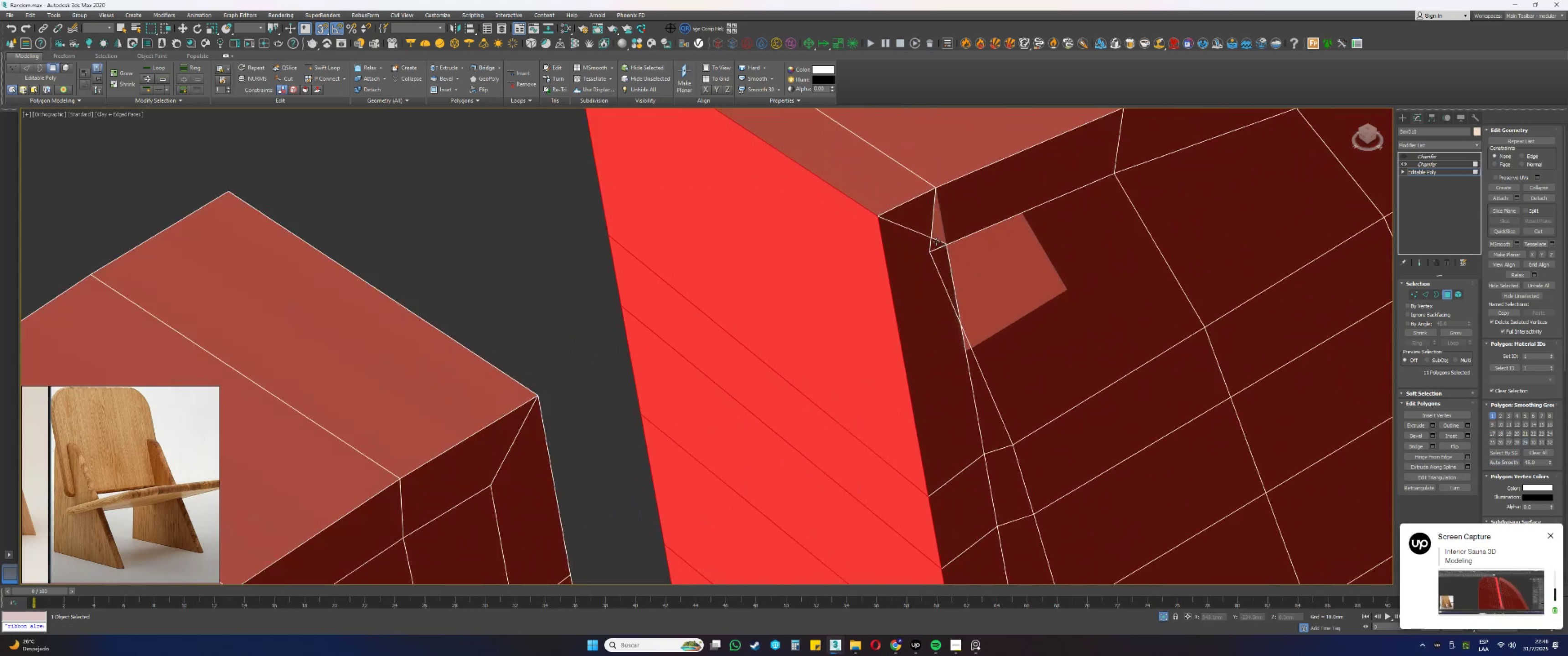 
key(1)
 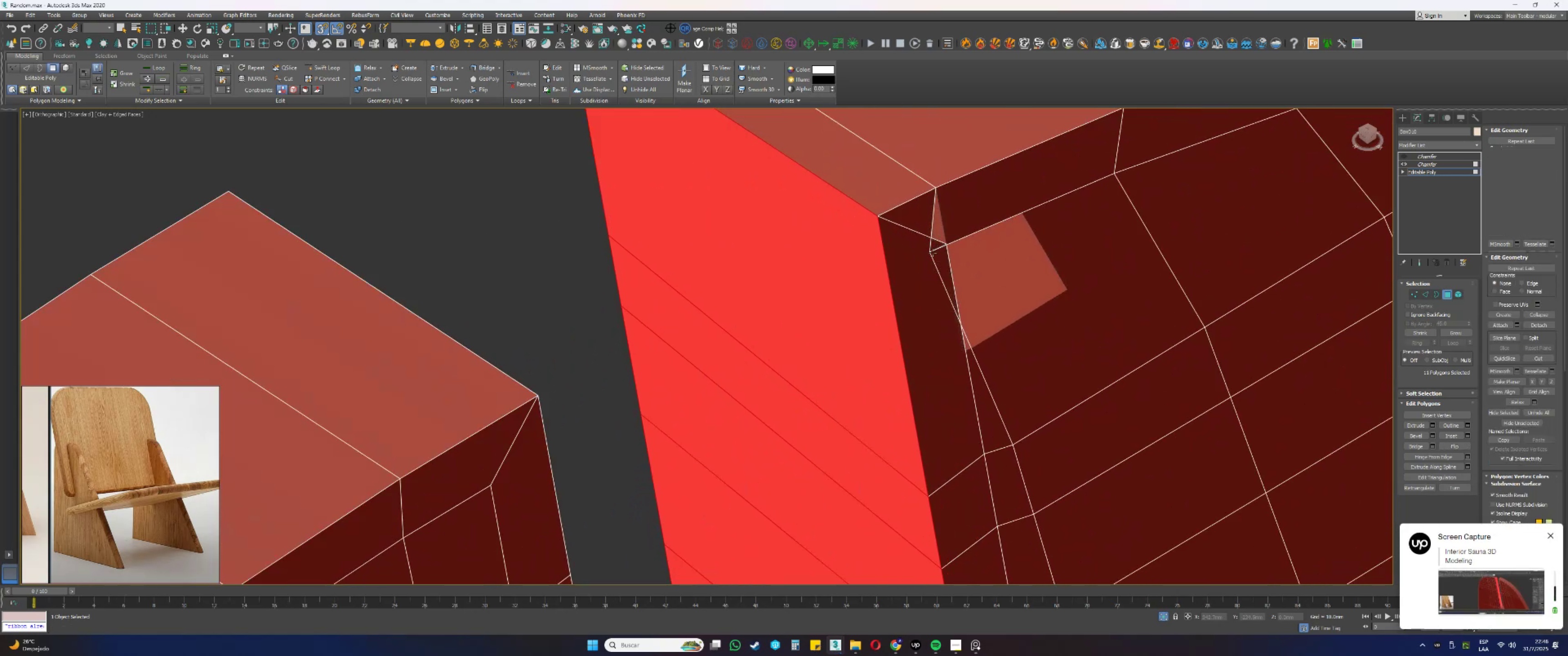 
left_click([929, 253])
 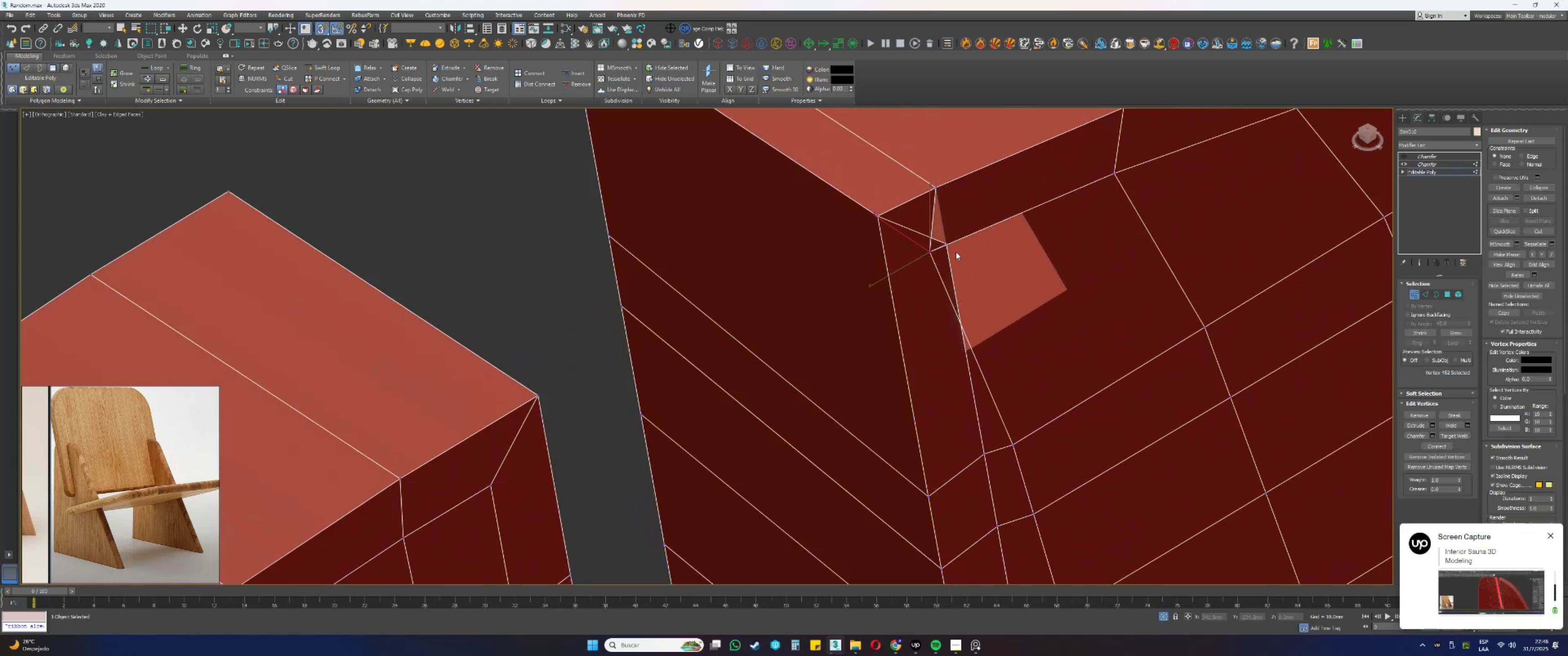 
type(ws)
 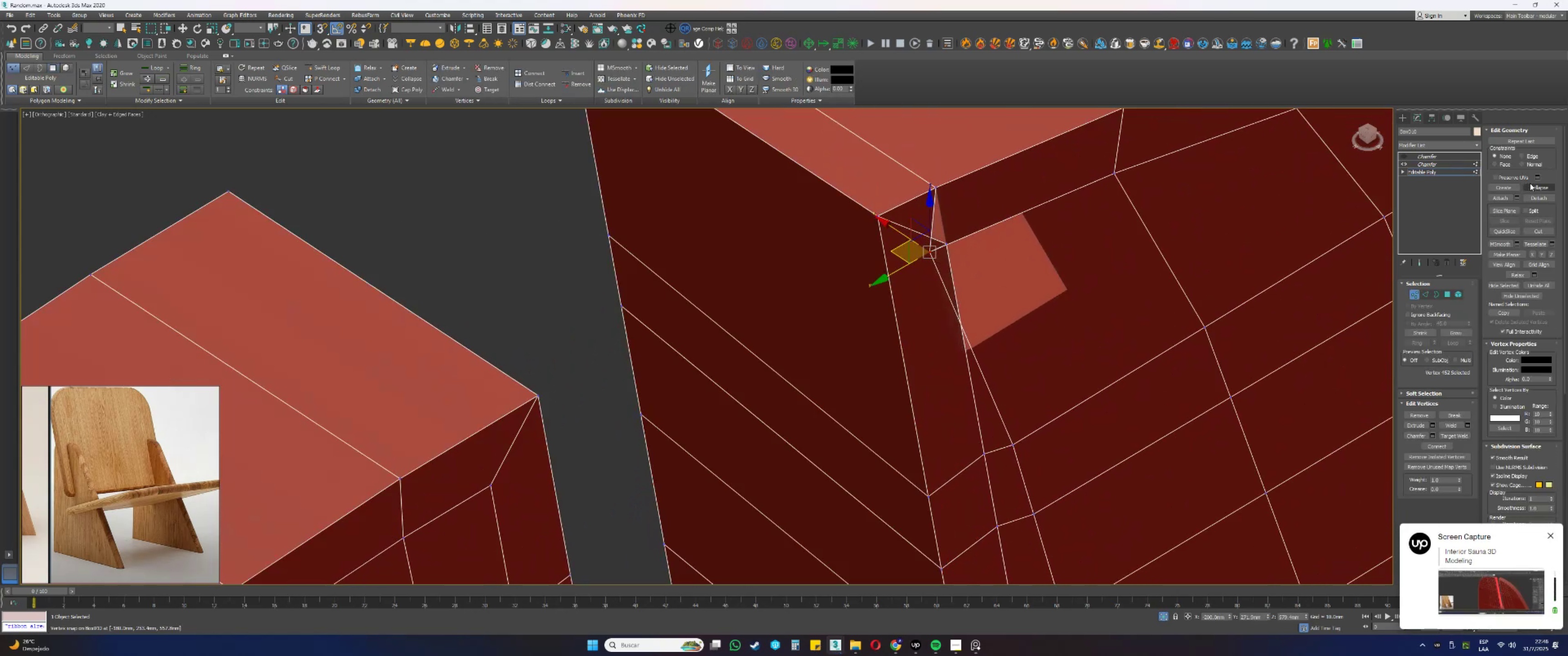 
left_click([1531, 155])
 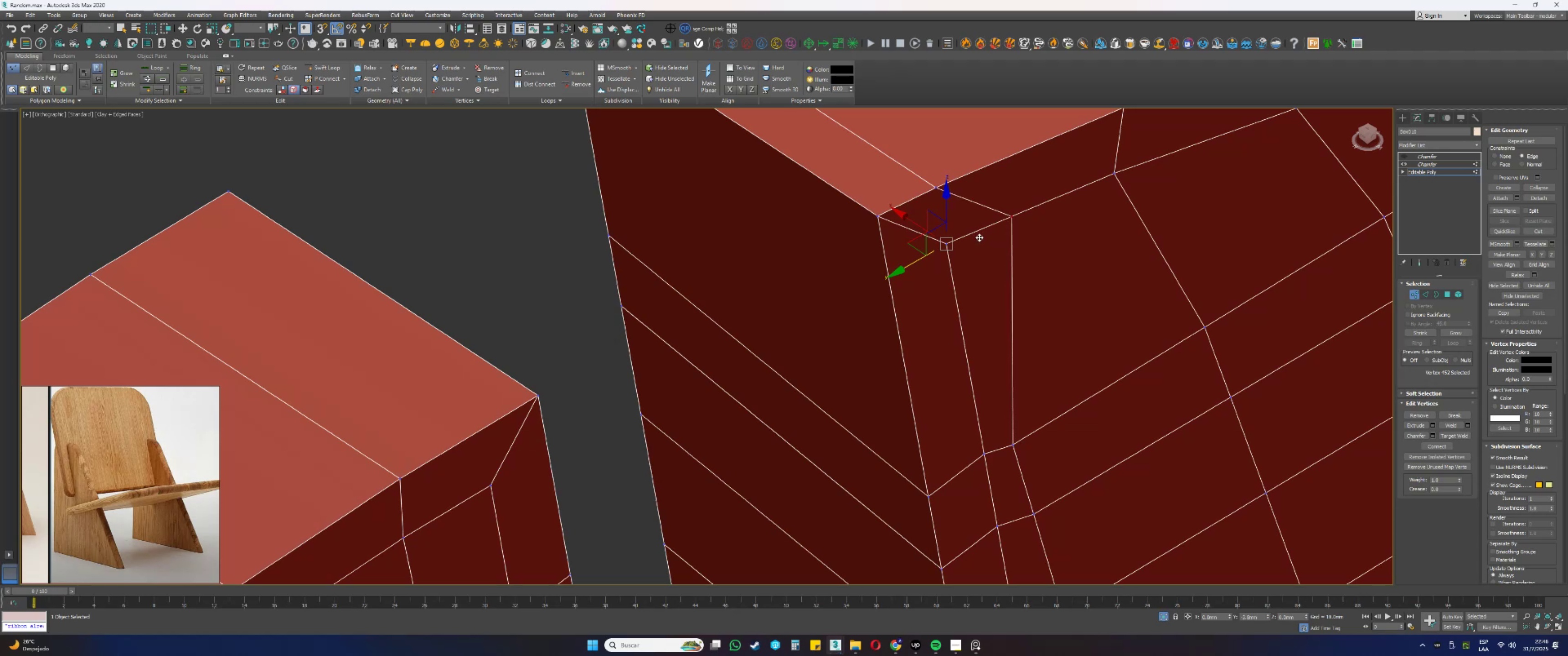 
left_click([1015, 447])
 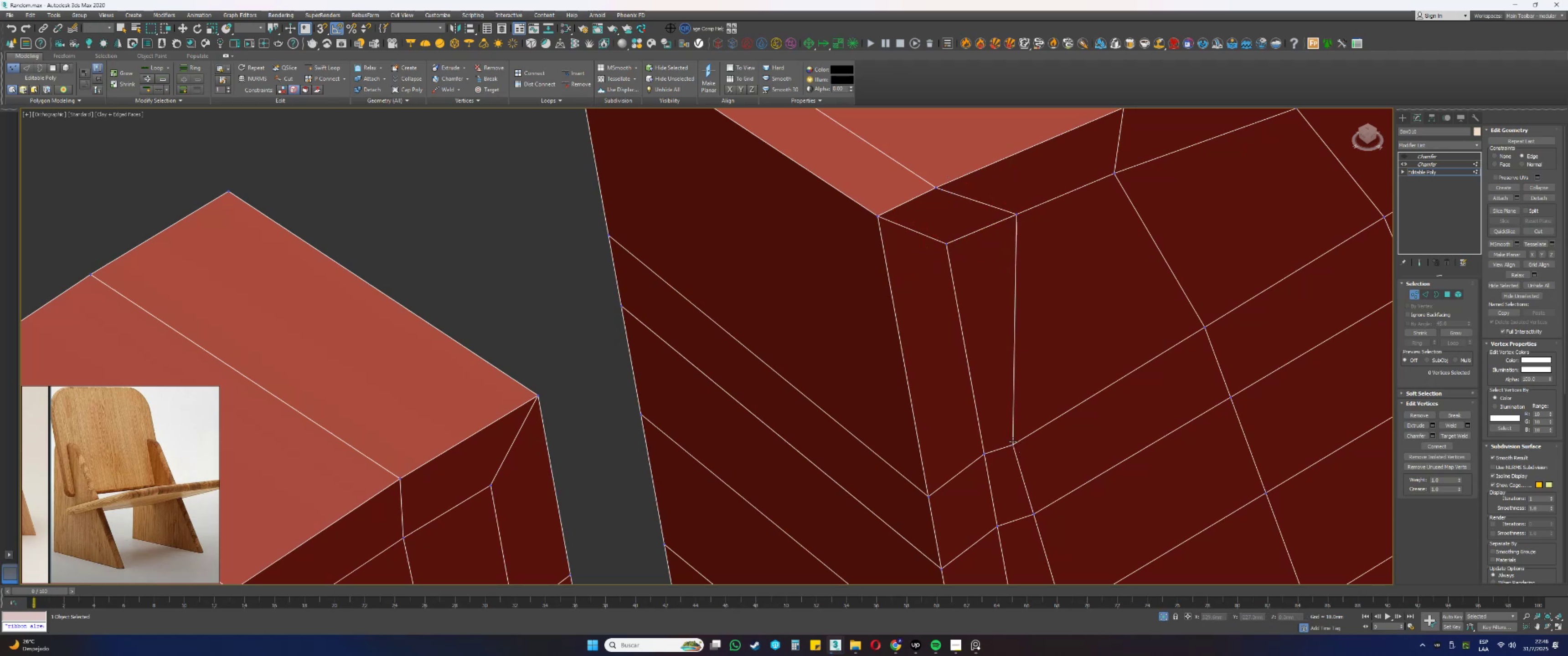 
scroll: coordinate [989, 386], scroll_direction: down, amount: 3.0
 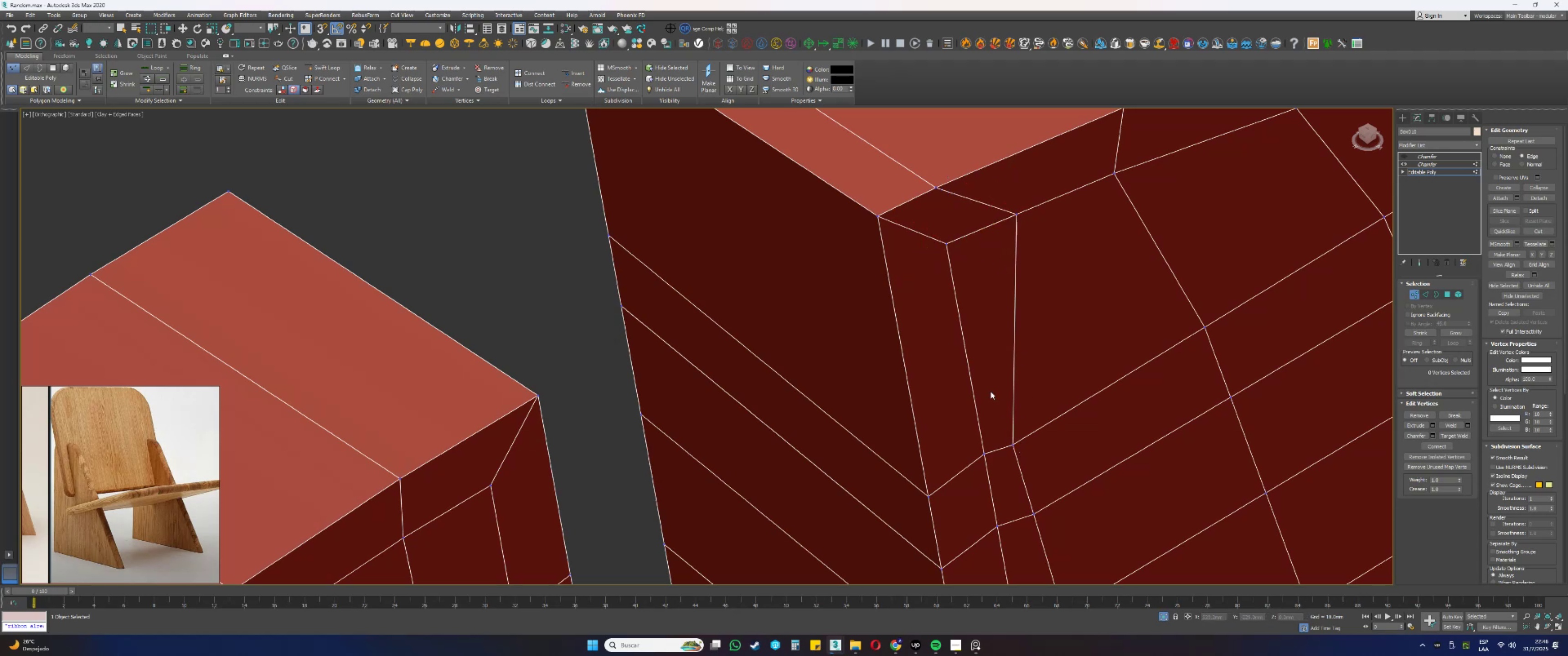 
key(Alt+AltLeft)
 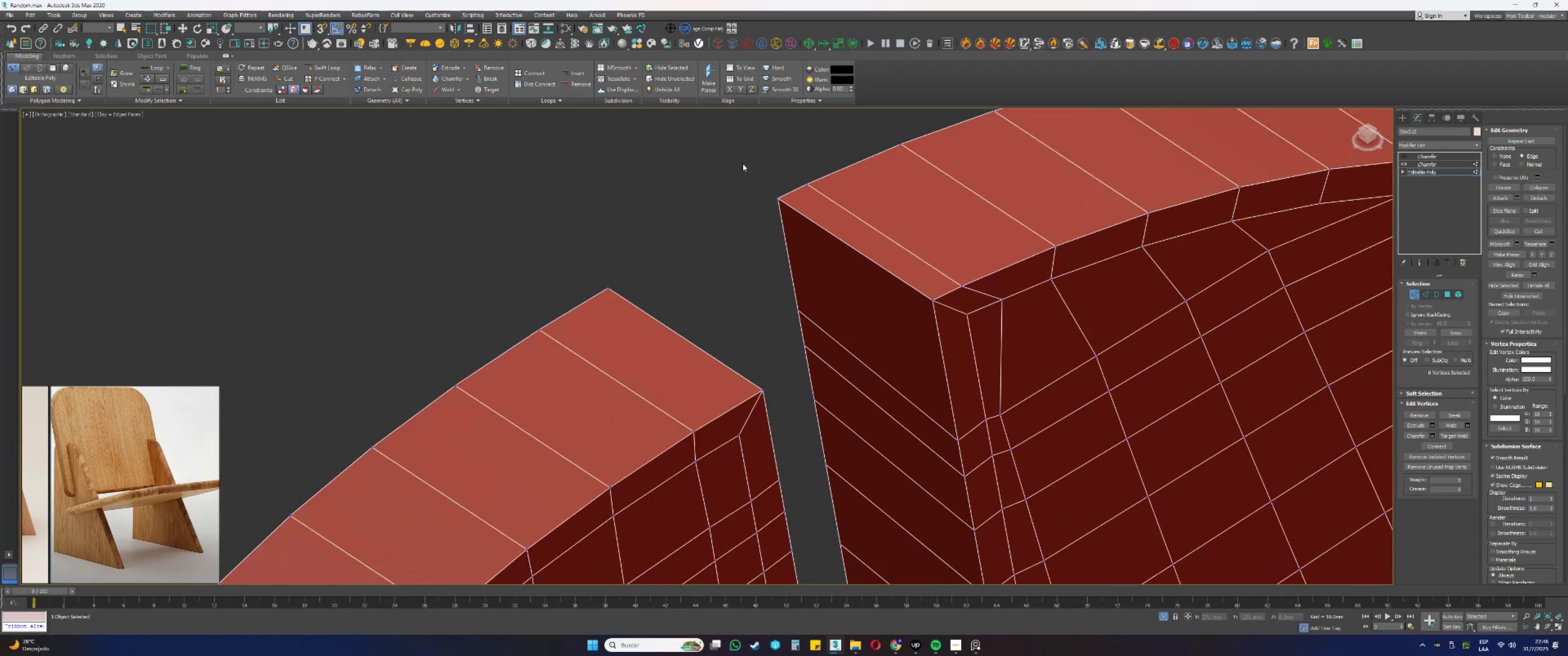 
hold_key(key=AltLeft, duration=0.65)
 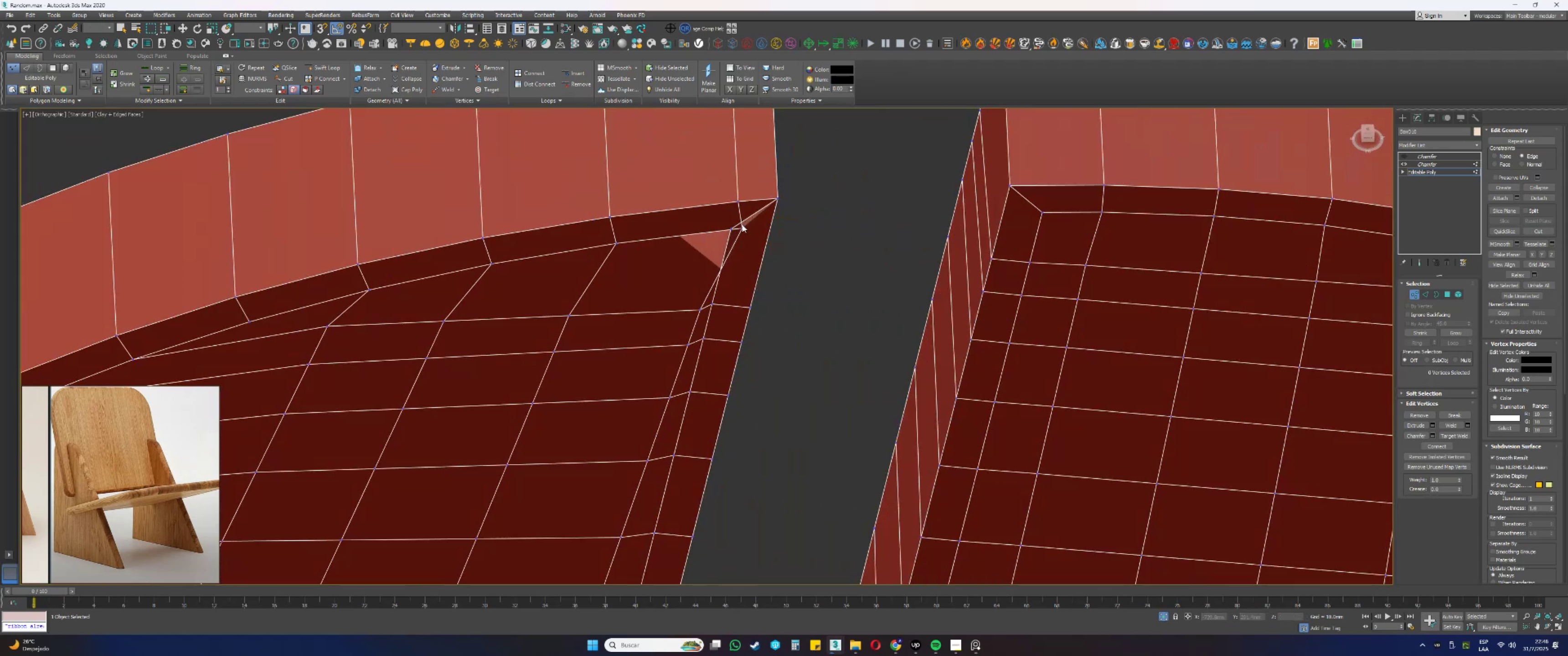 
double_click([743, 229])
 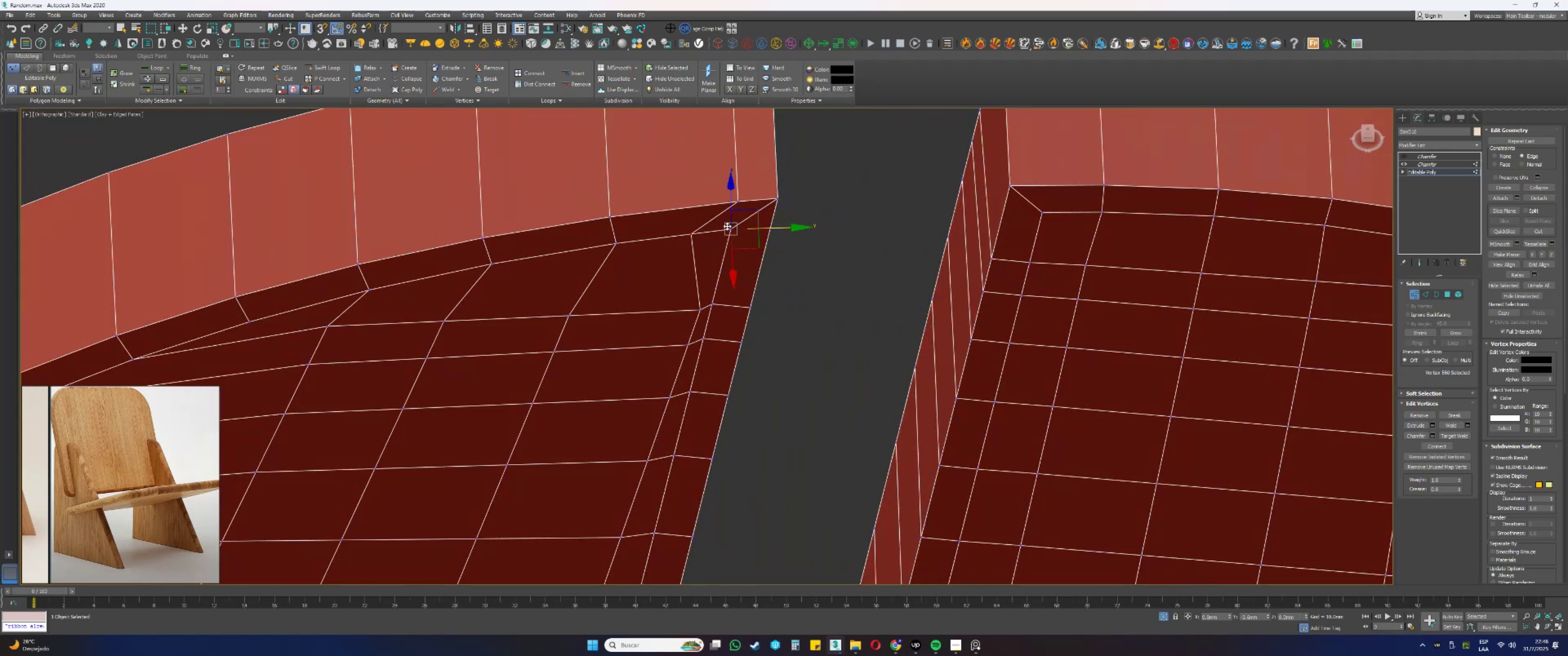 
scroll: coordinate [716, 224], scroll_direction: down, amount: 6.0
 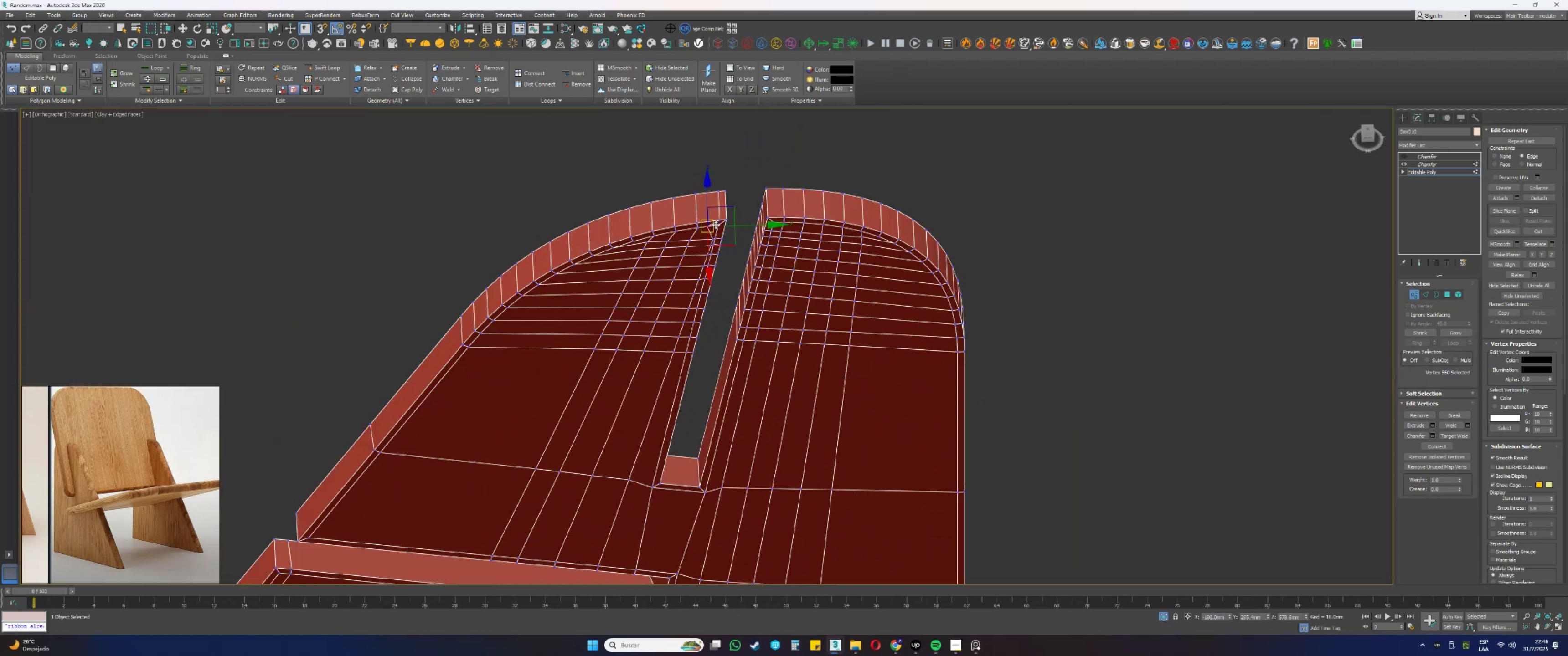 
key(1)
 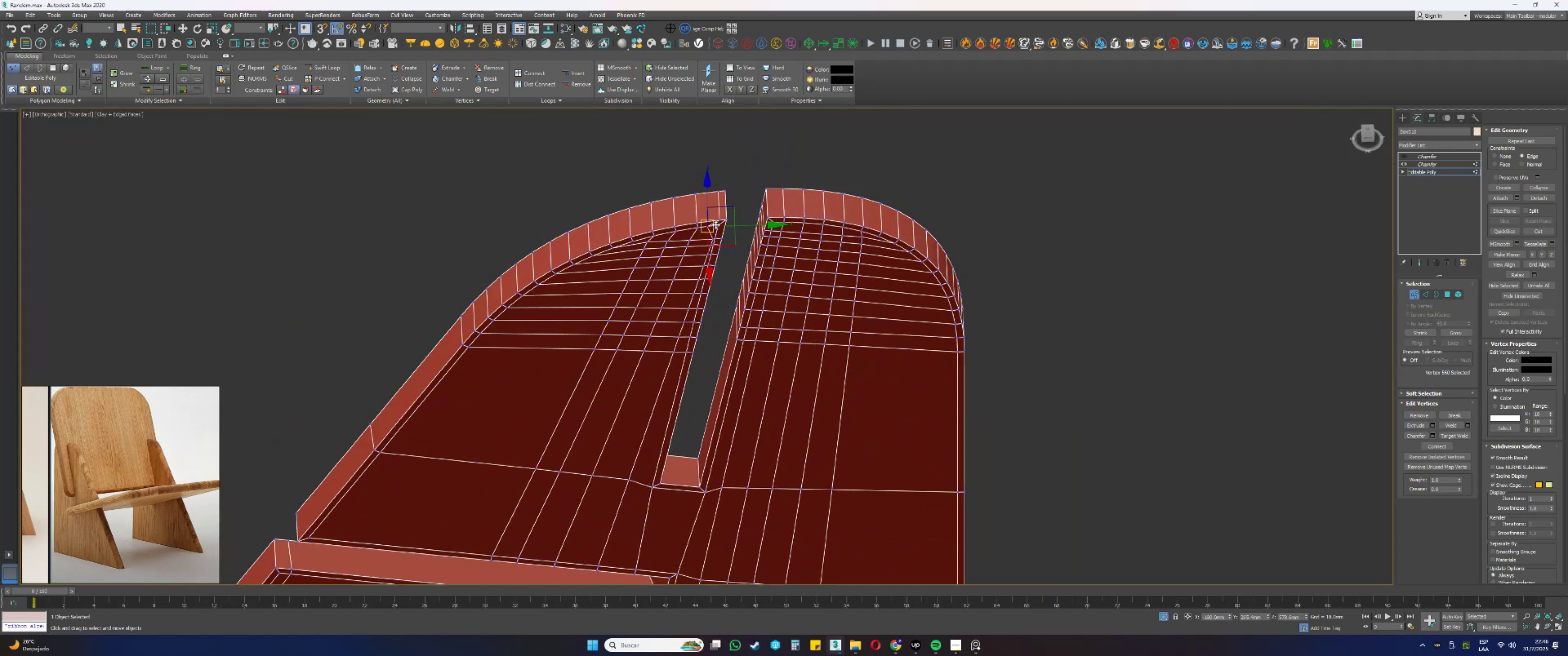 
scroll: coordinate [717, 232], scroll_direction: down, amount: 1.0
 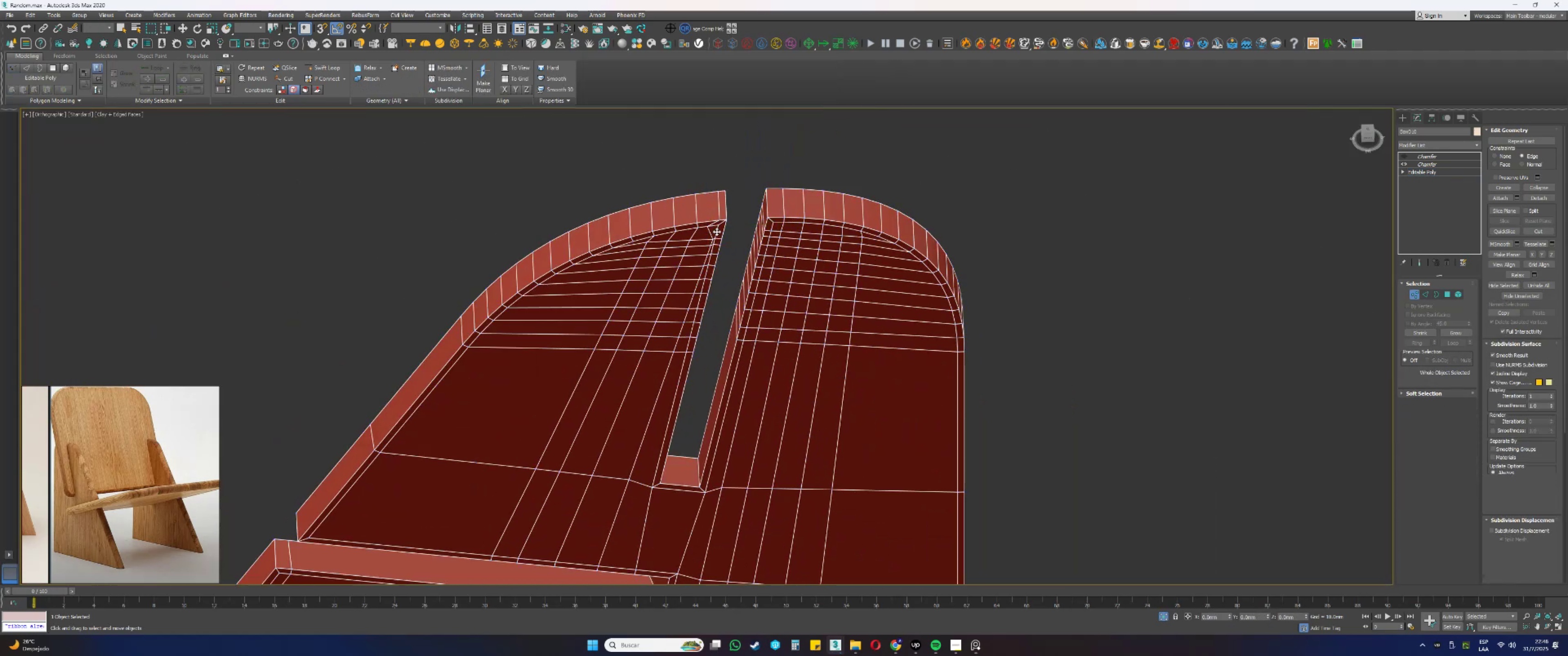 
key(Alt+AltLeft)
 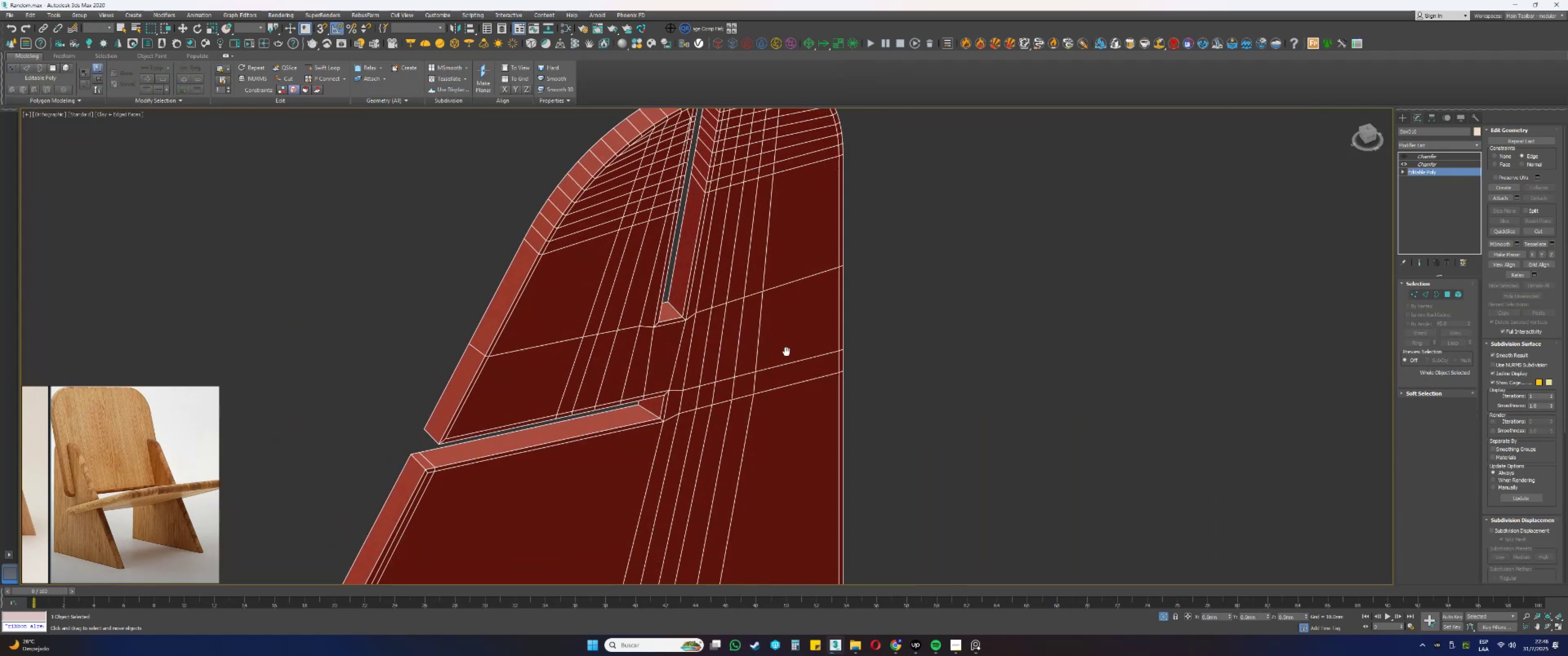 
key(Alt+AltLeft)
 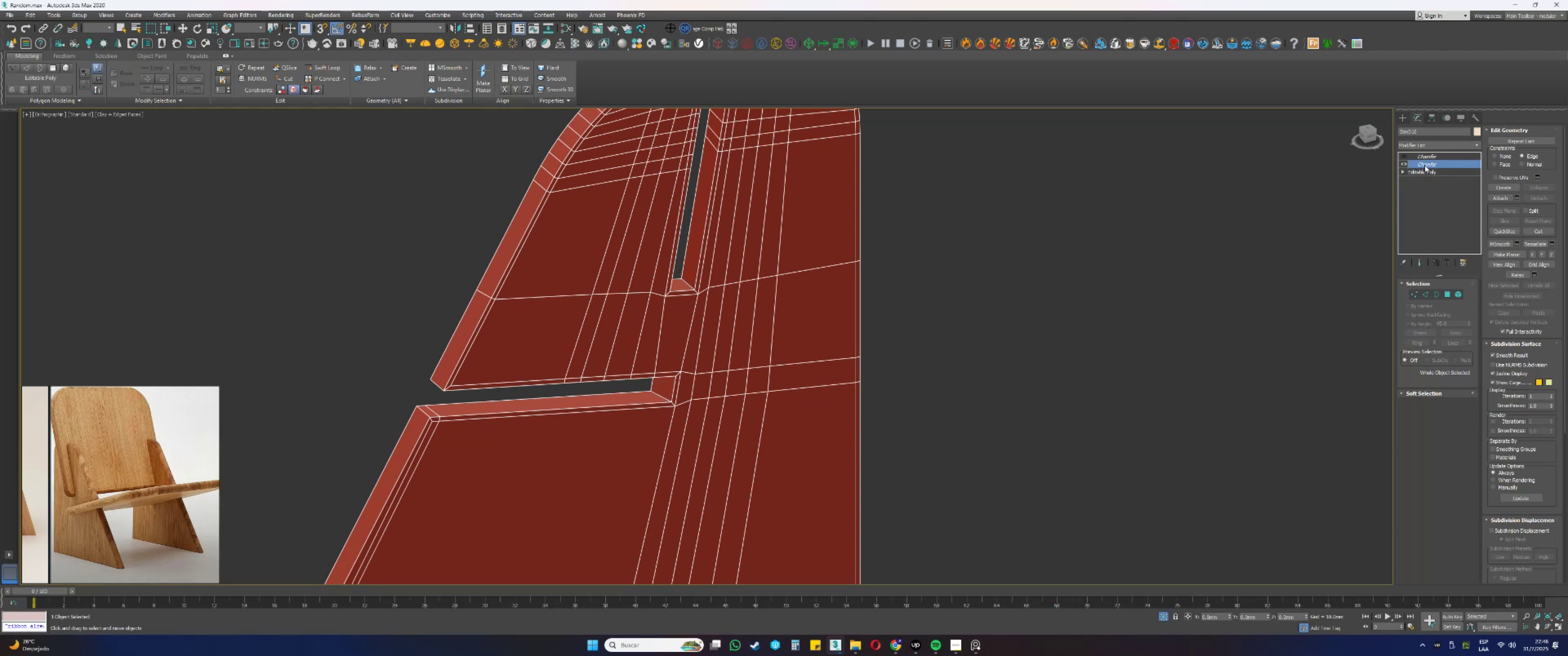 
hold_key(key=AltLeft, duration=0.41)
 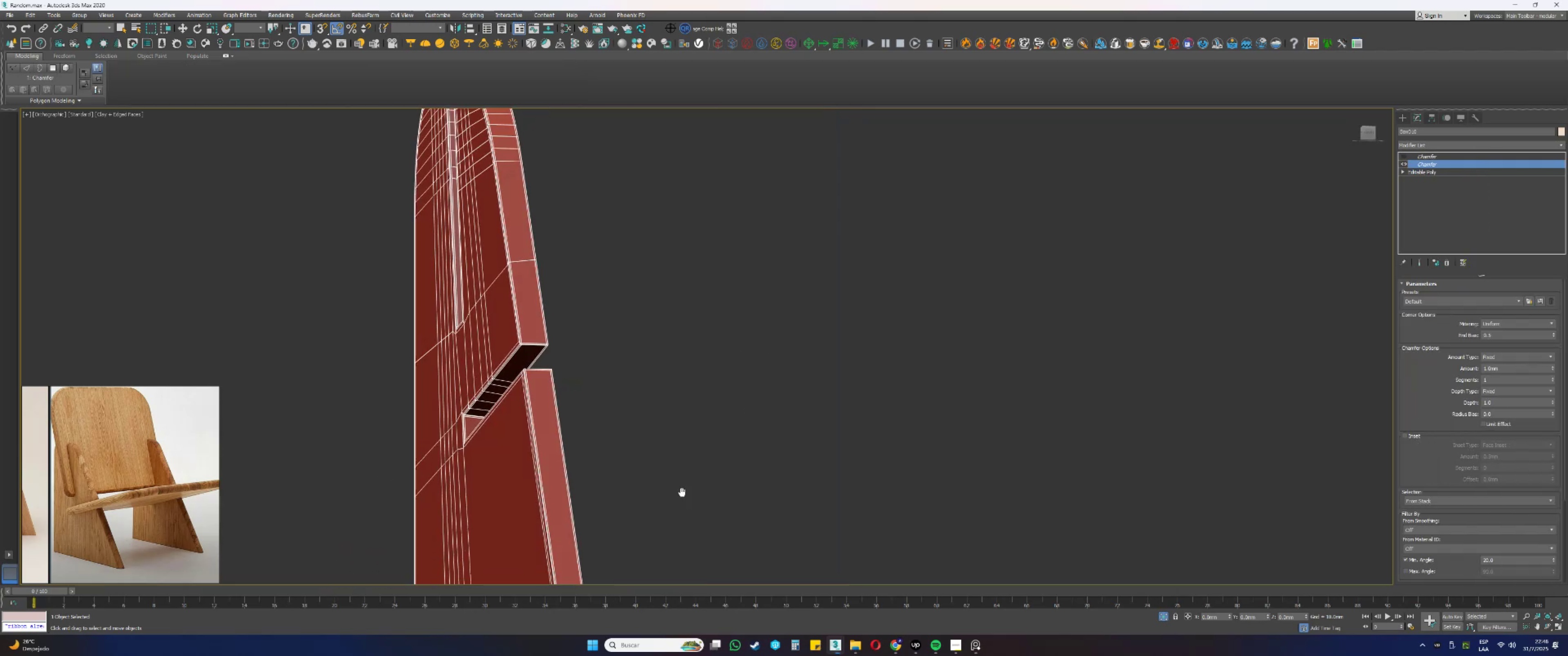 
hold_key(key=AltLeft, duration=0.32)
 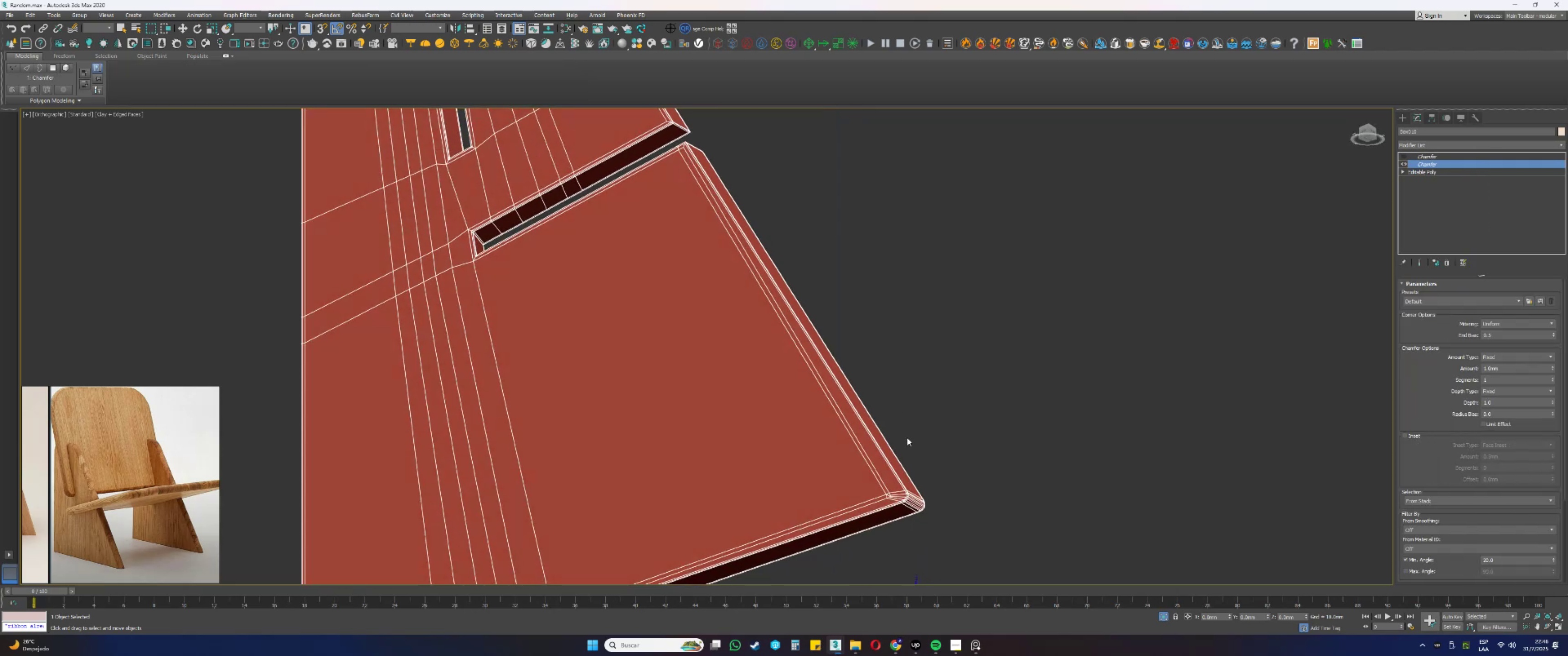 
scroll: coordinate [958, 441], scroll_direction: up, amount: 7.0
 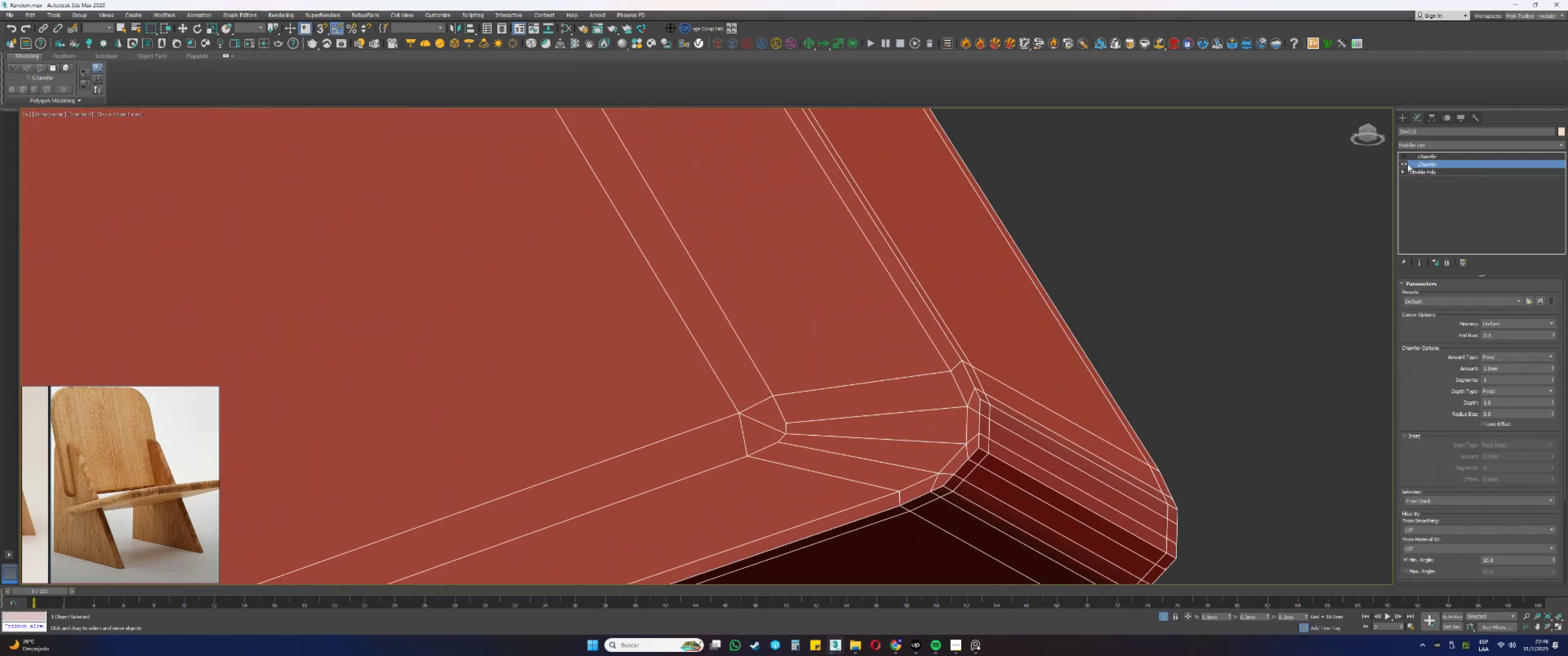 
double_click([1404, 164])
 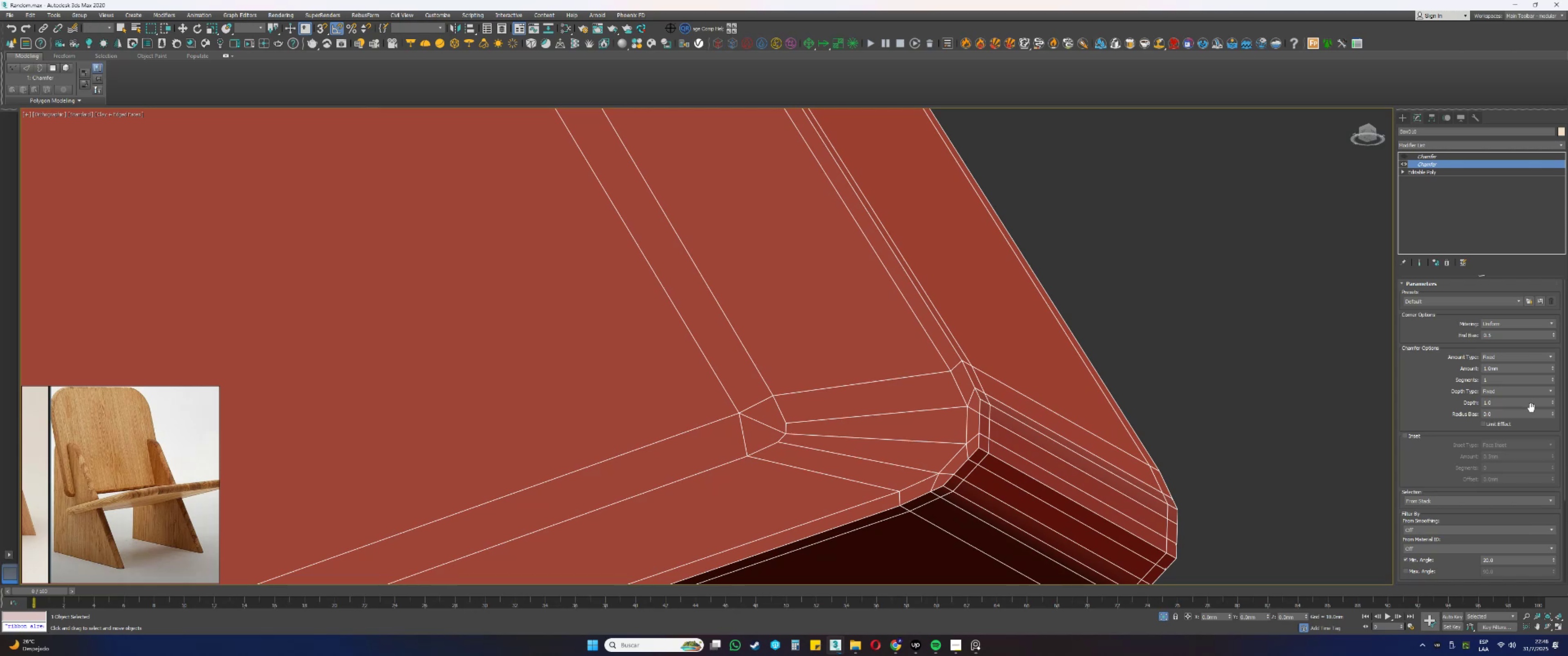 
wait(9.19)
 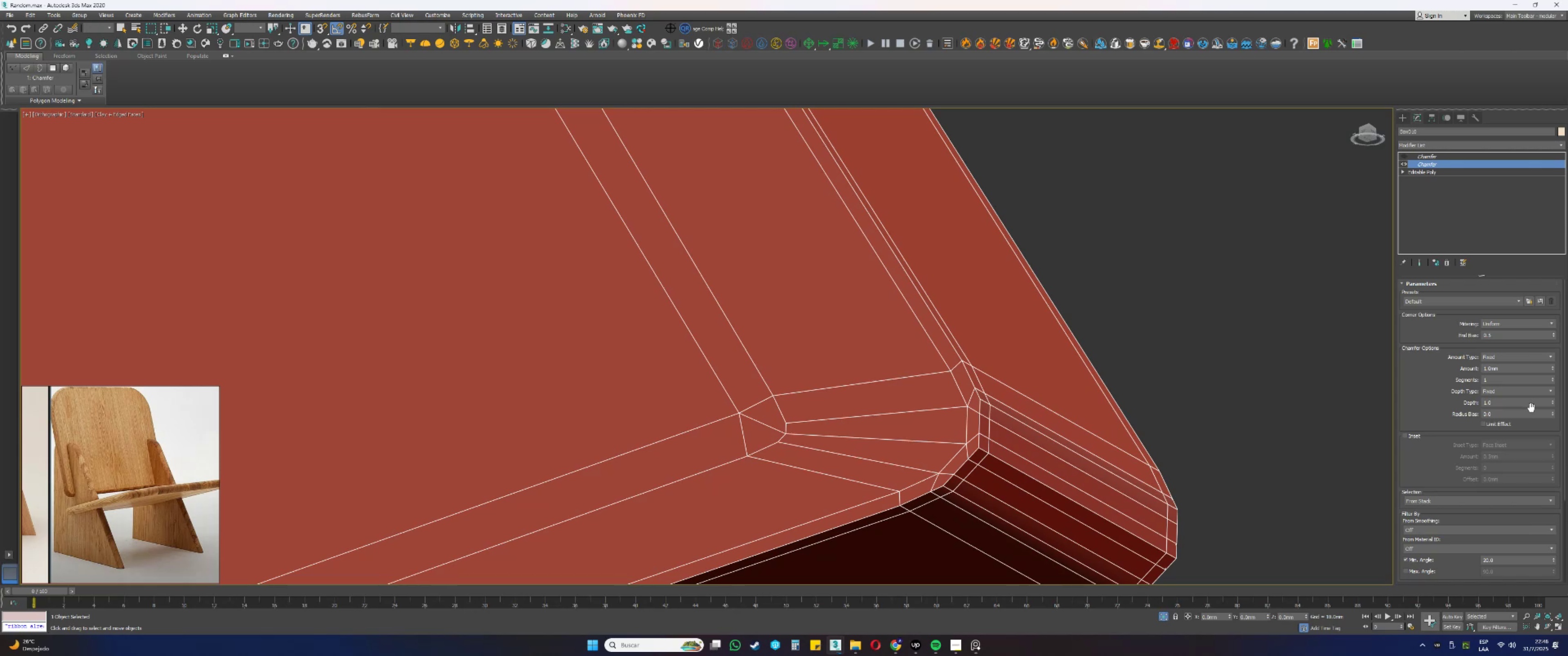 
right_click([1554, 401])
 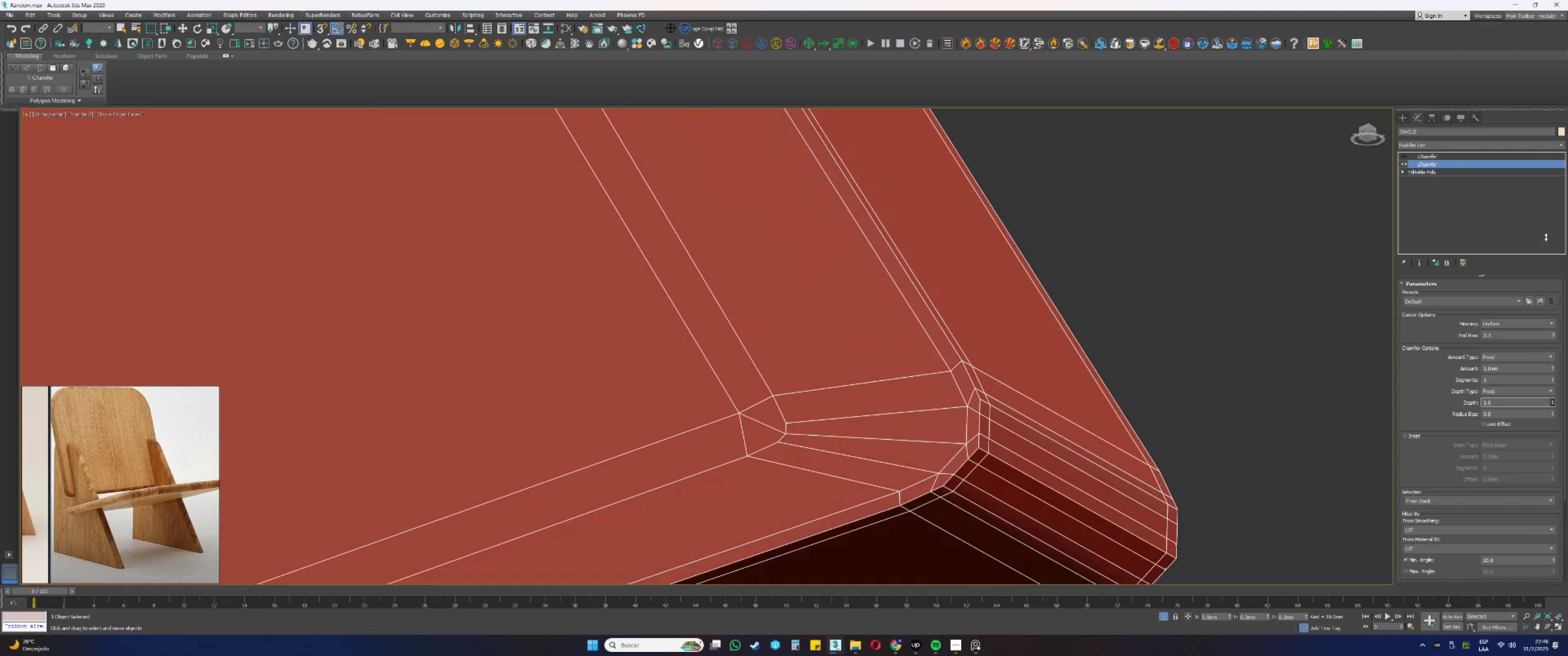 
wait(8.36)
 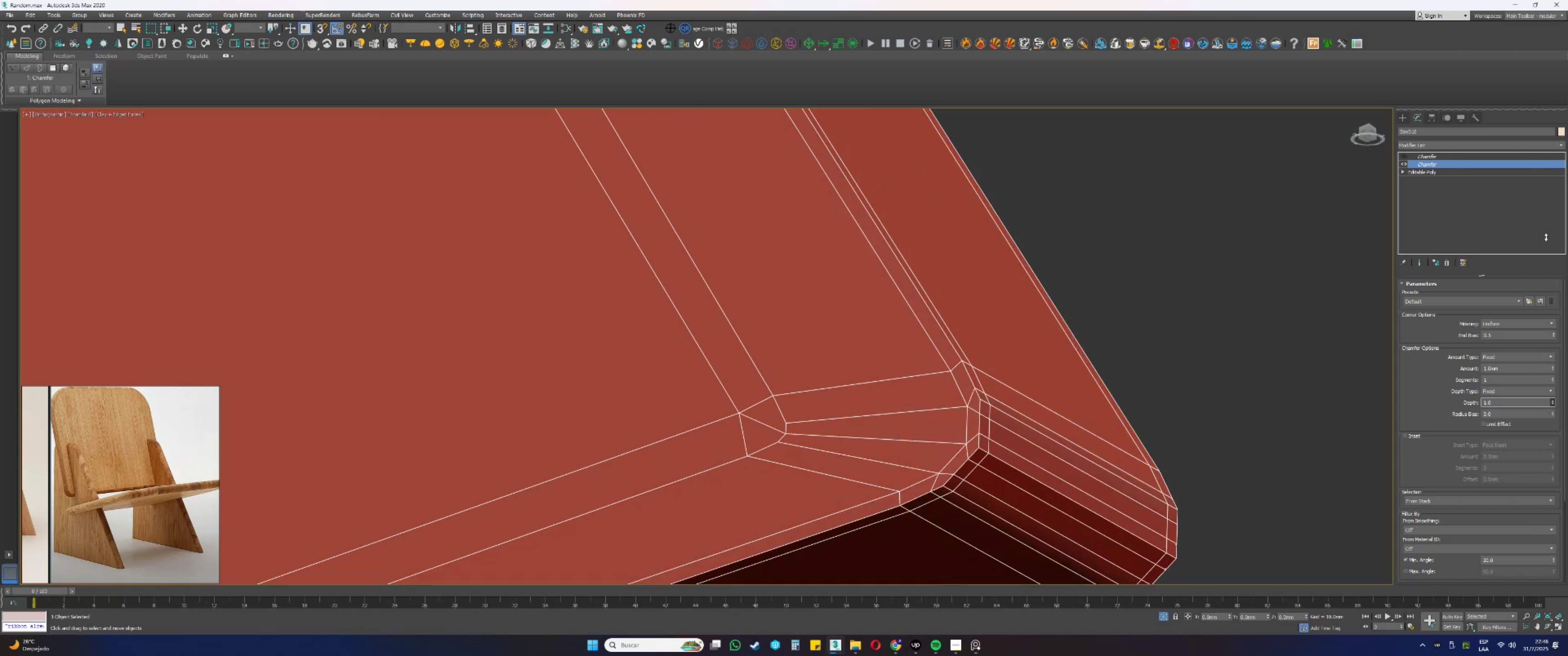 
right_click([1555, 332])
 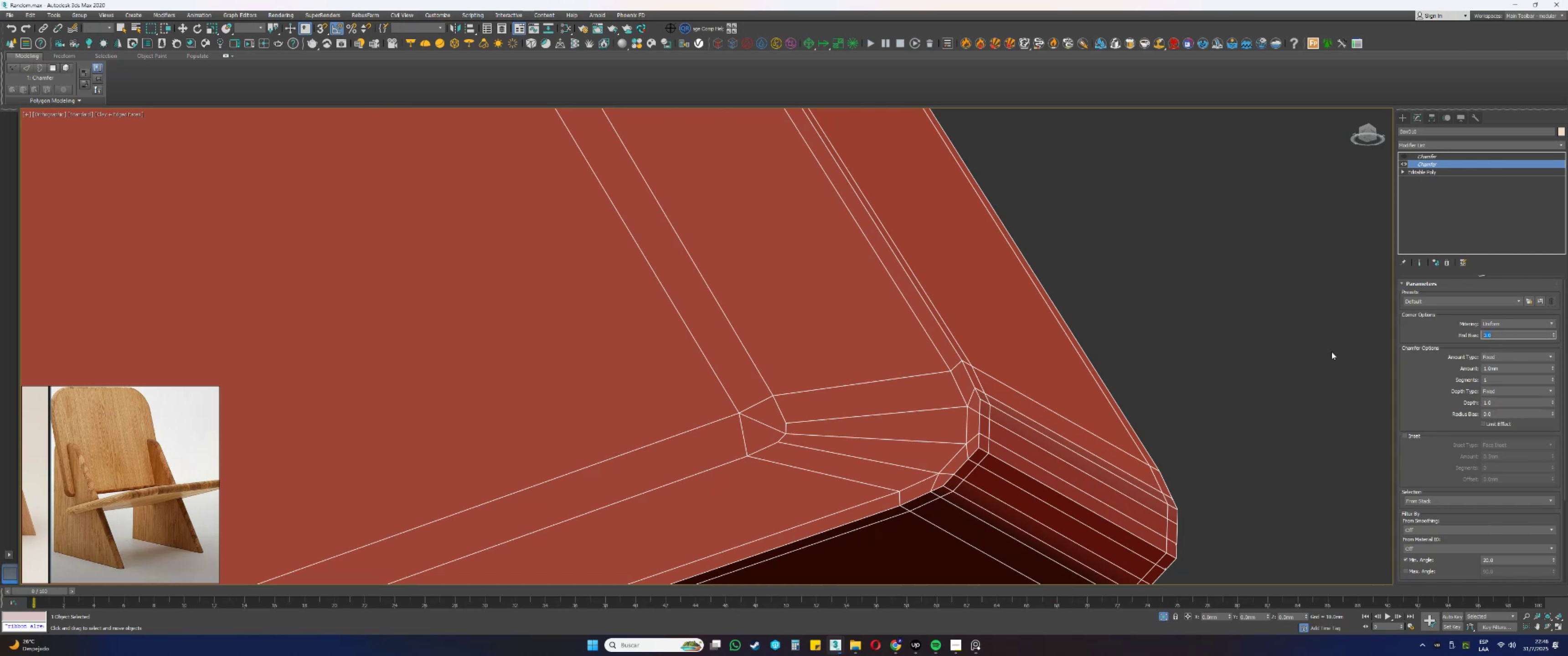 
key(NumpadDecimal)
 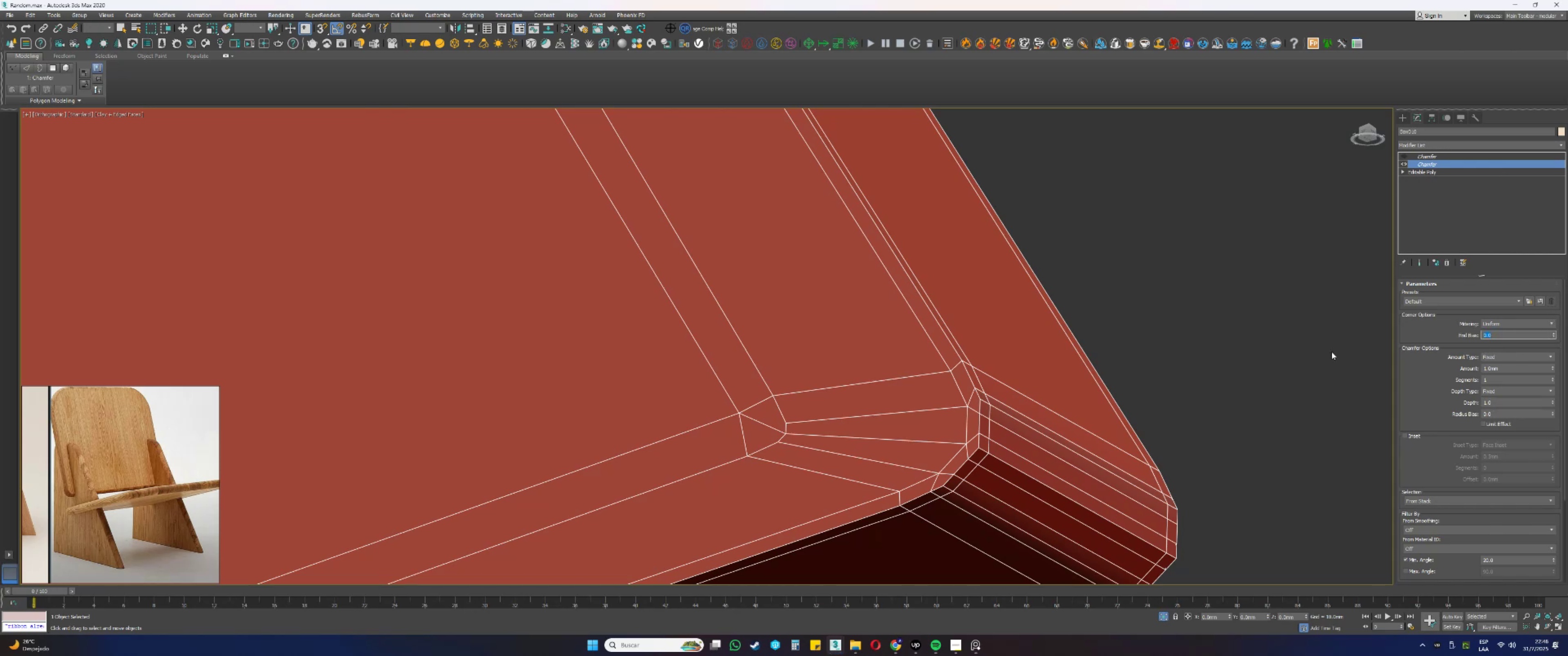 
key(Numpad5)
 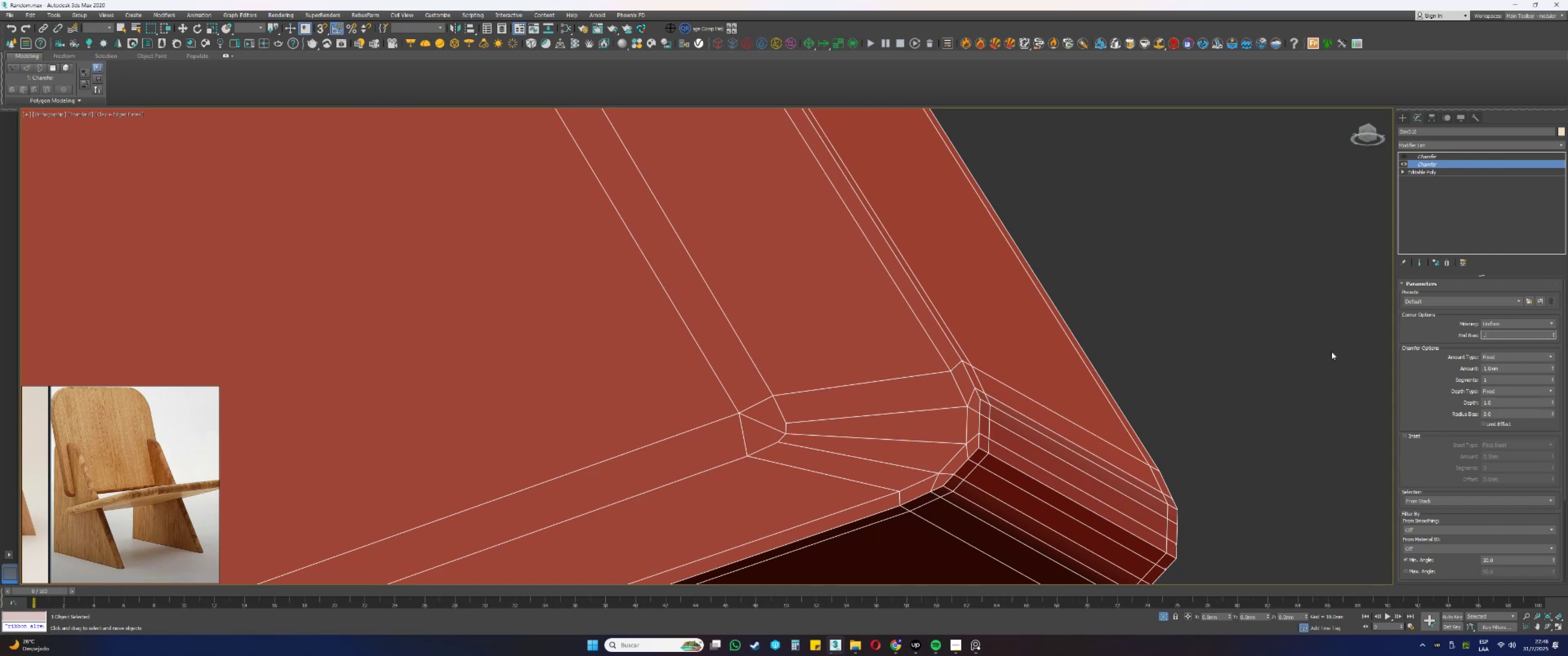 
key(NumpadEnter)
 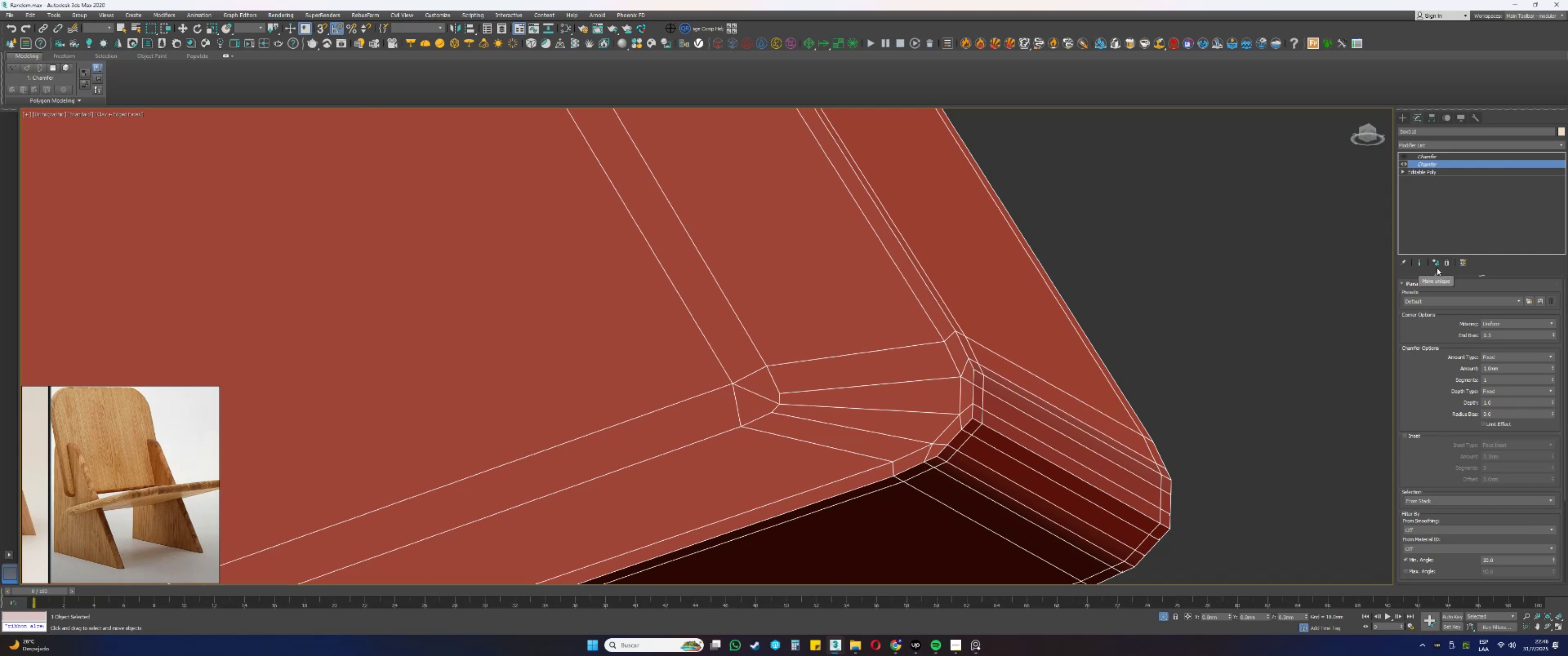 
wait(12.05)
 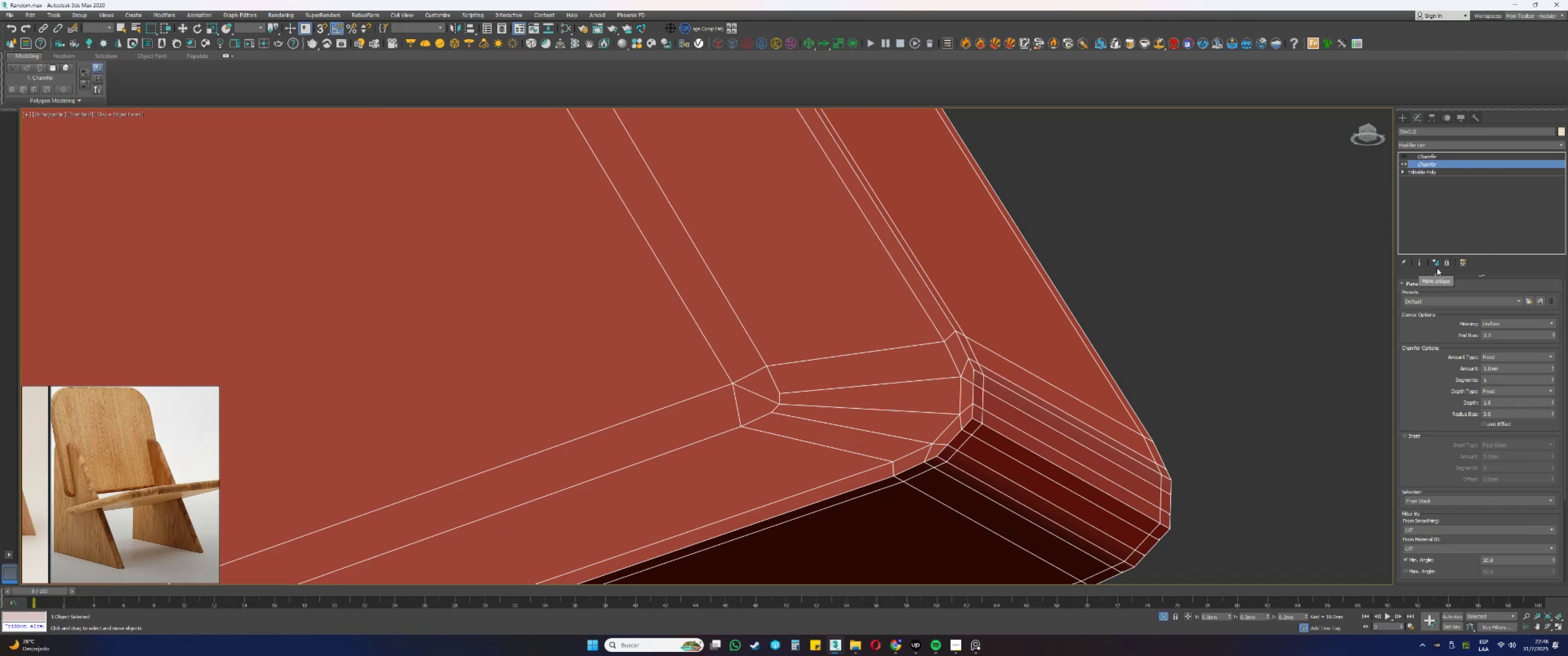 
left_click([1496, 340])
 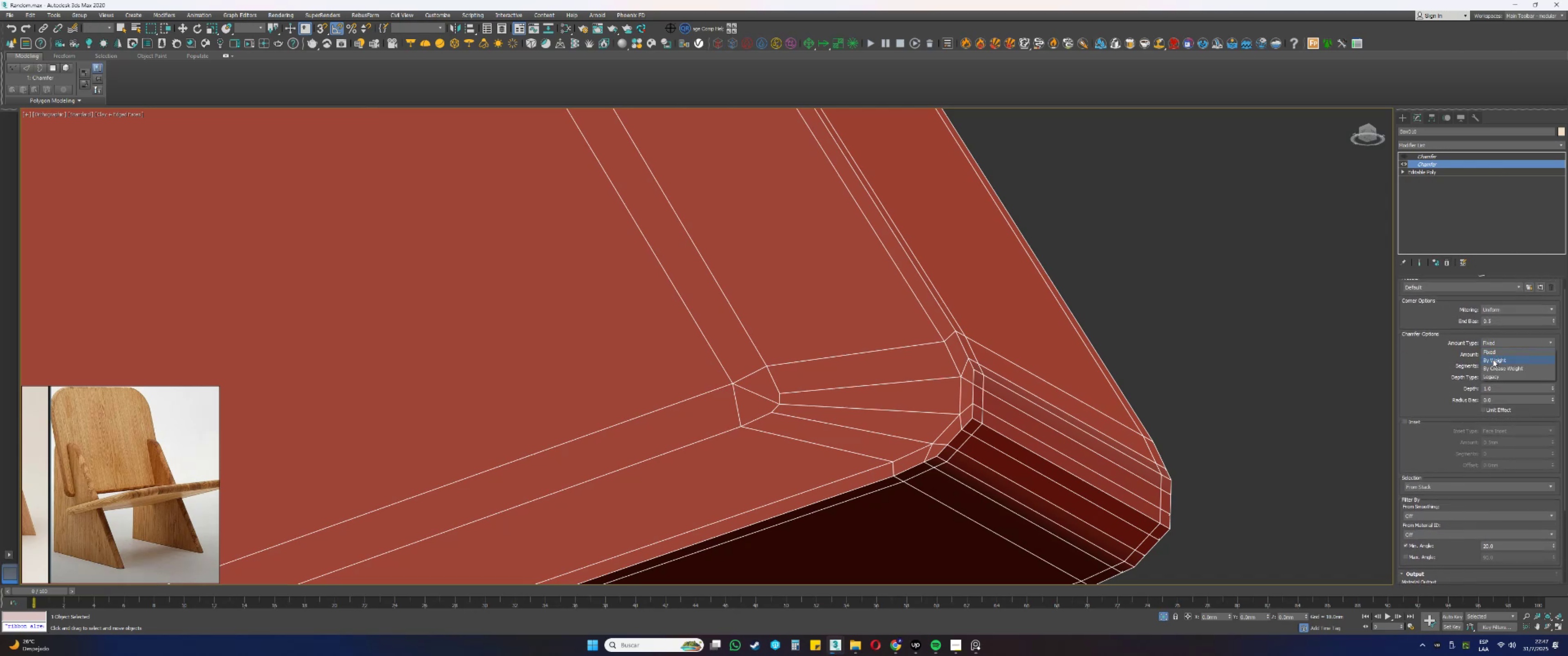 
left_click([1493, 359])
 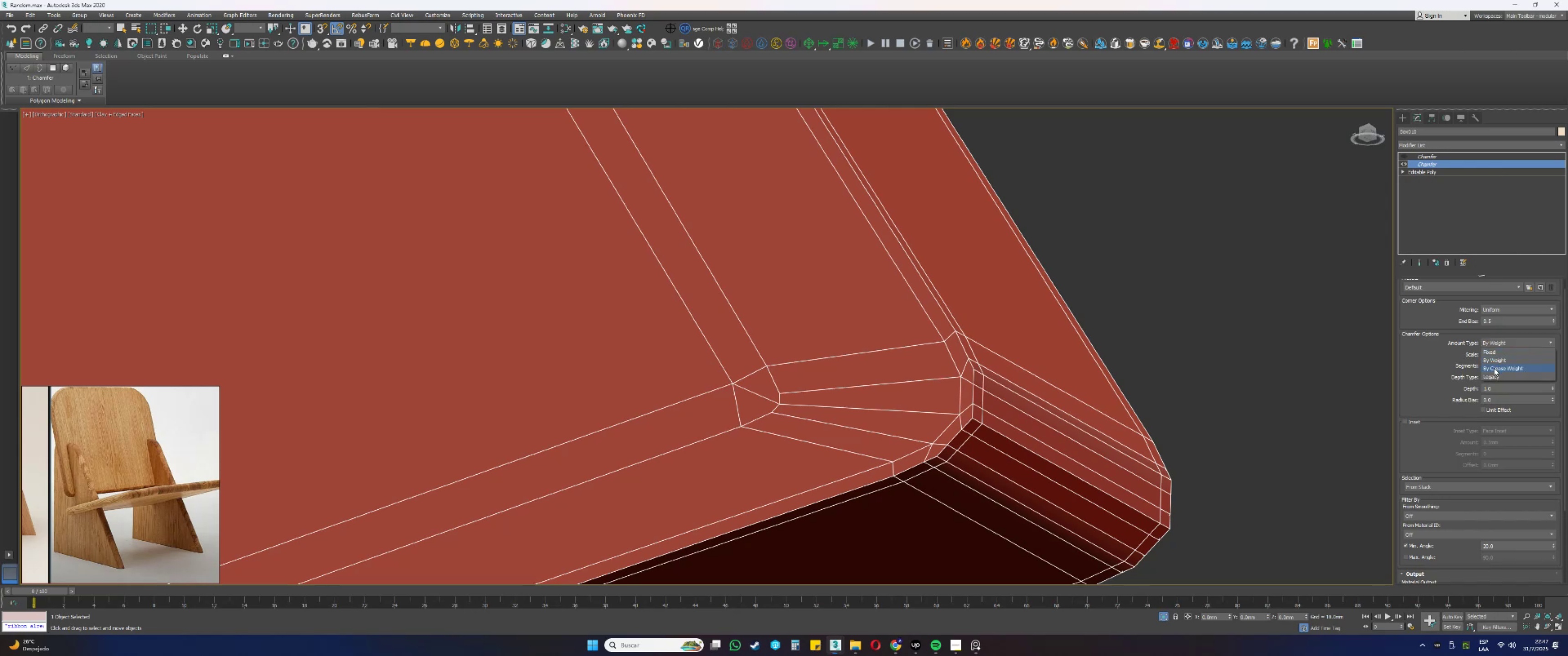 
double_click([1501, 345])
 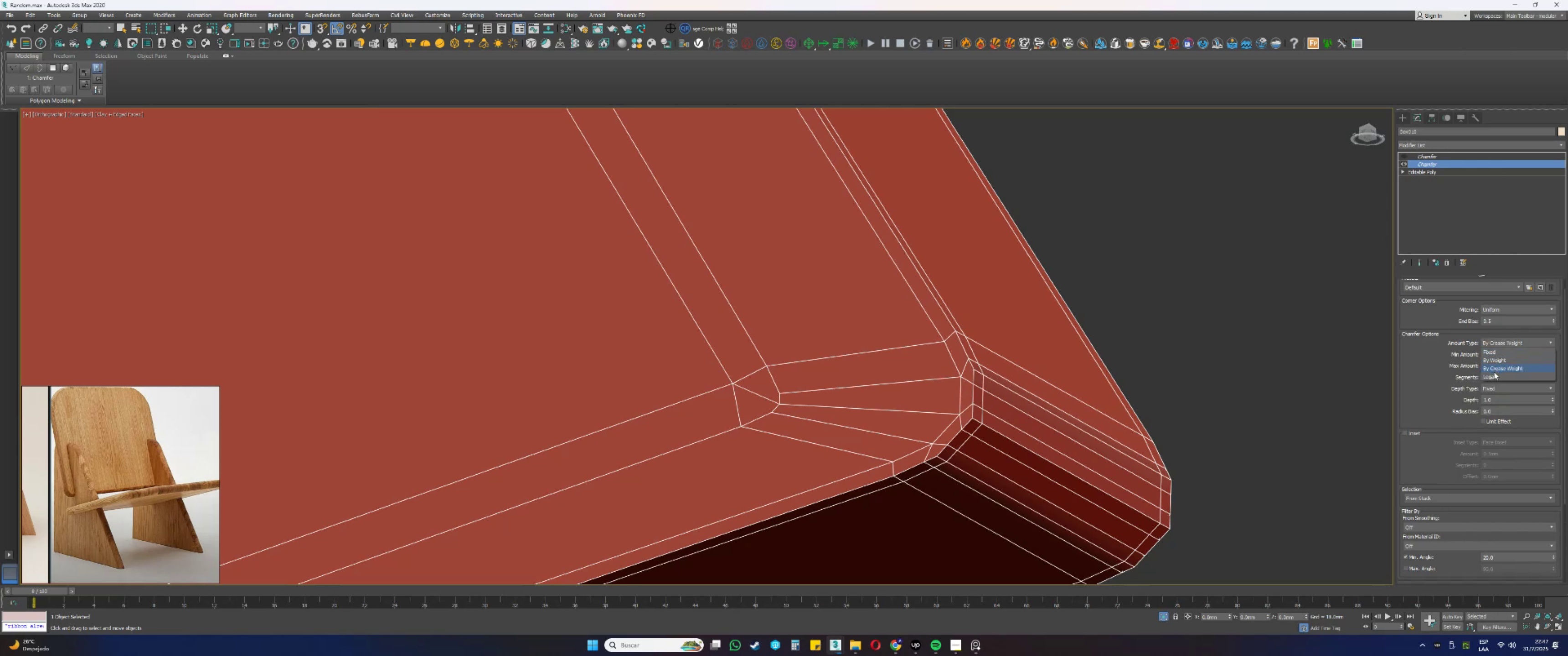 
left_click([1494, 376])
 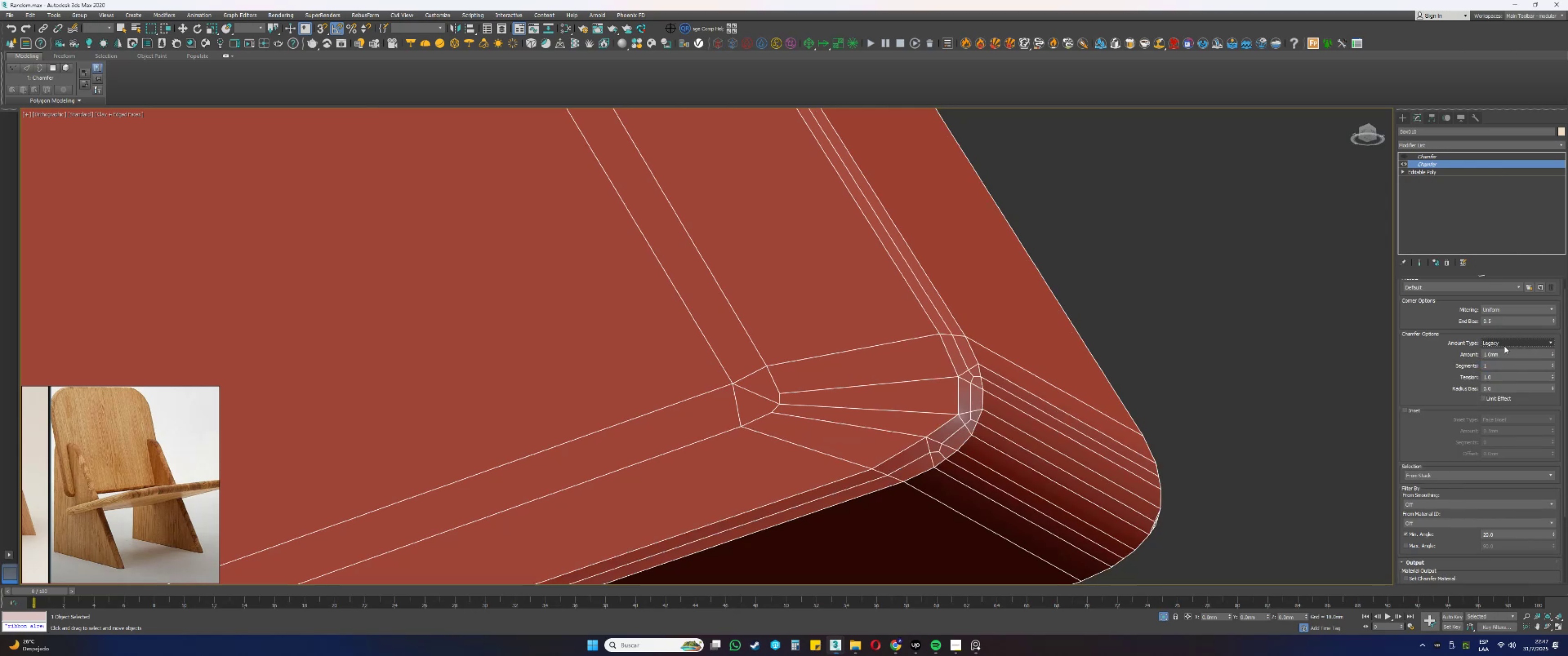 
left_click([1504, 345])
 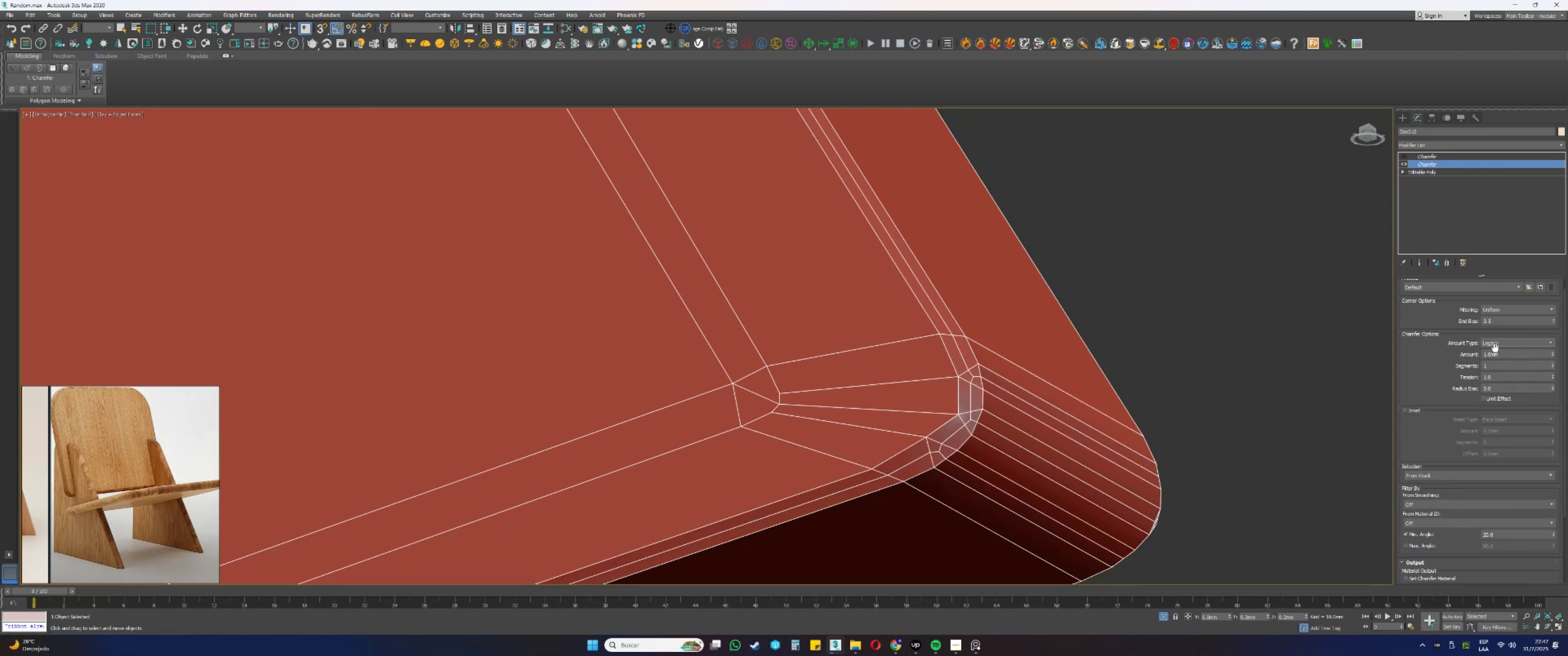 
double_click([1490, 351])
 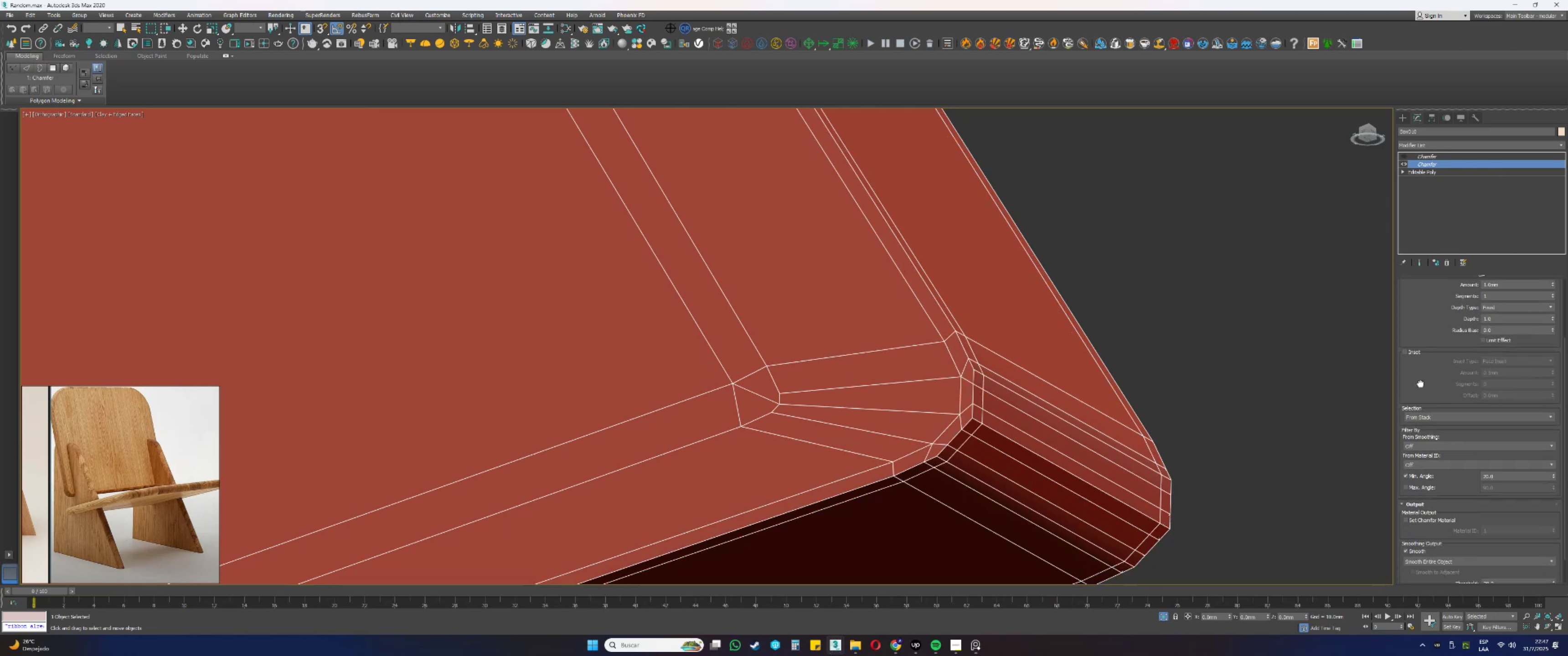 
mouse_move([1407, 341])
 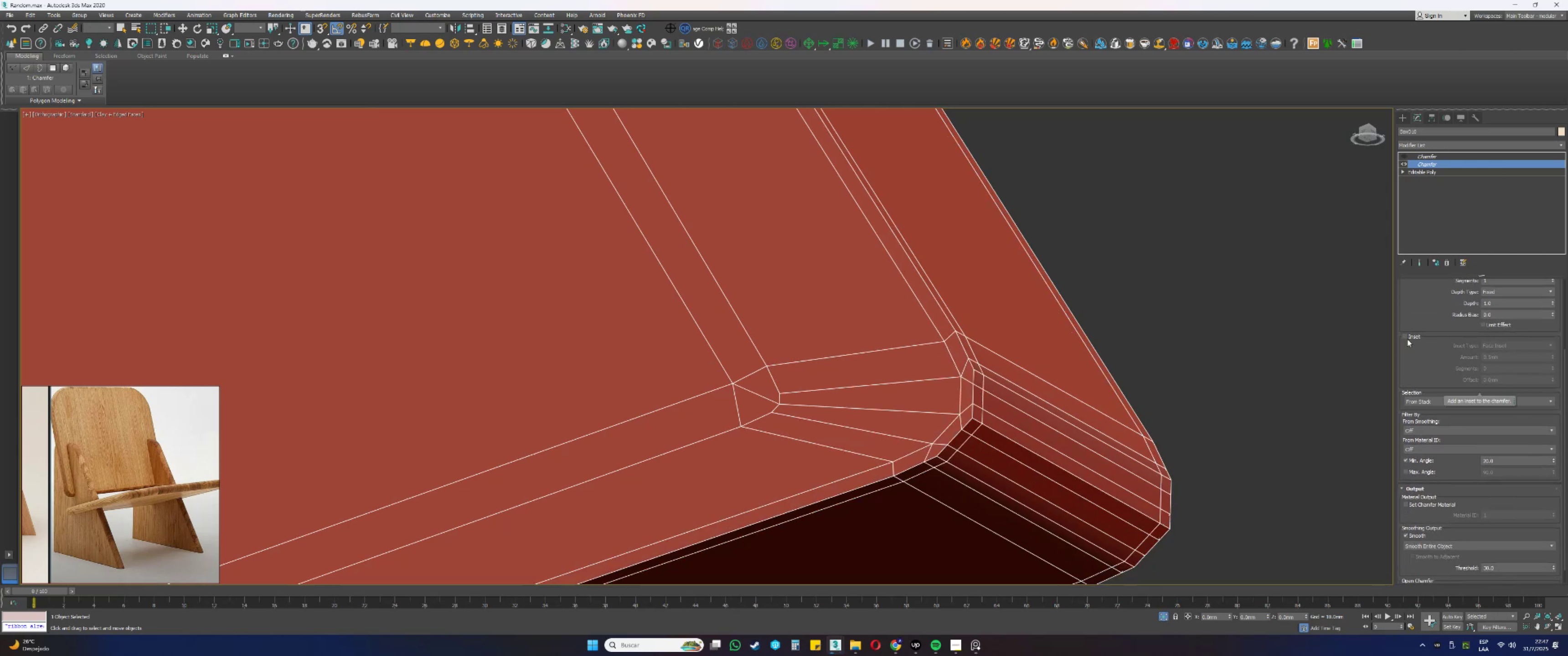 
left_click([1407, 339])
 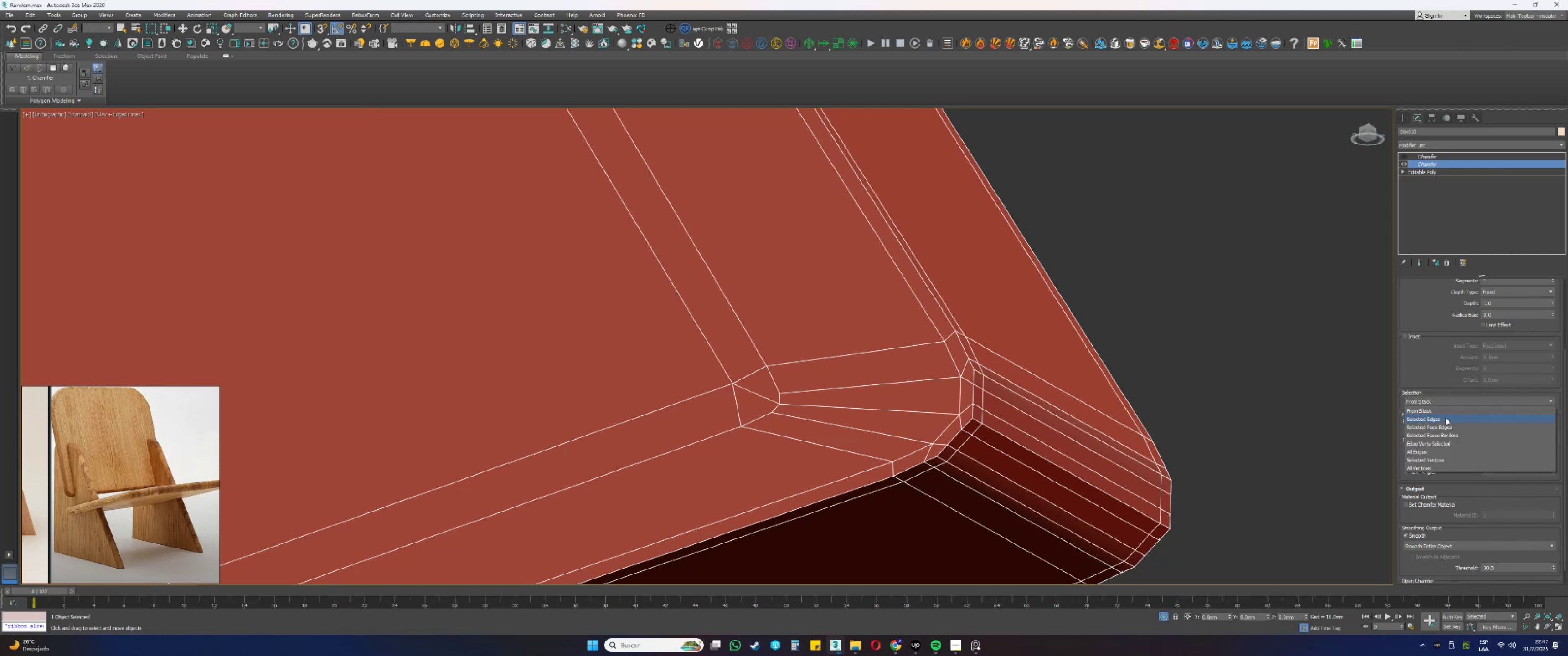 
wait(11.94)
 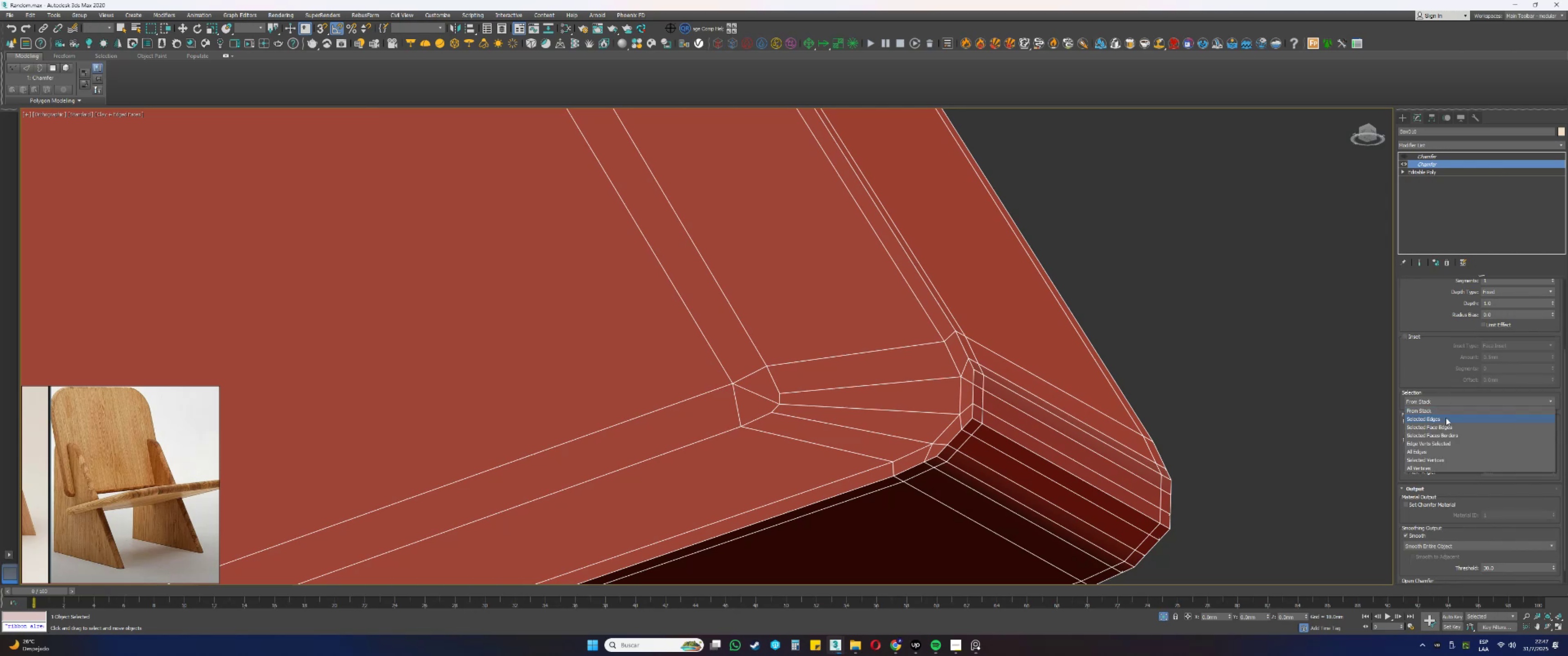 
mouse_move([1427, 422])
 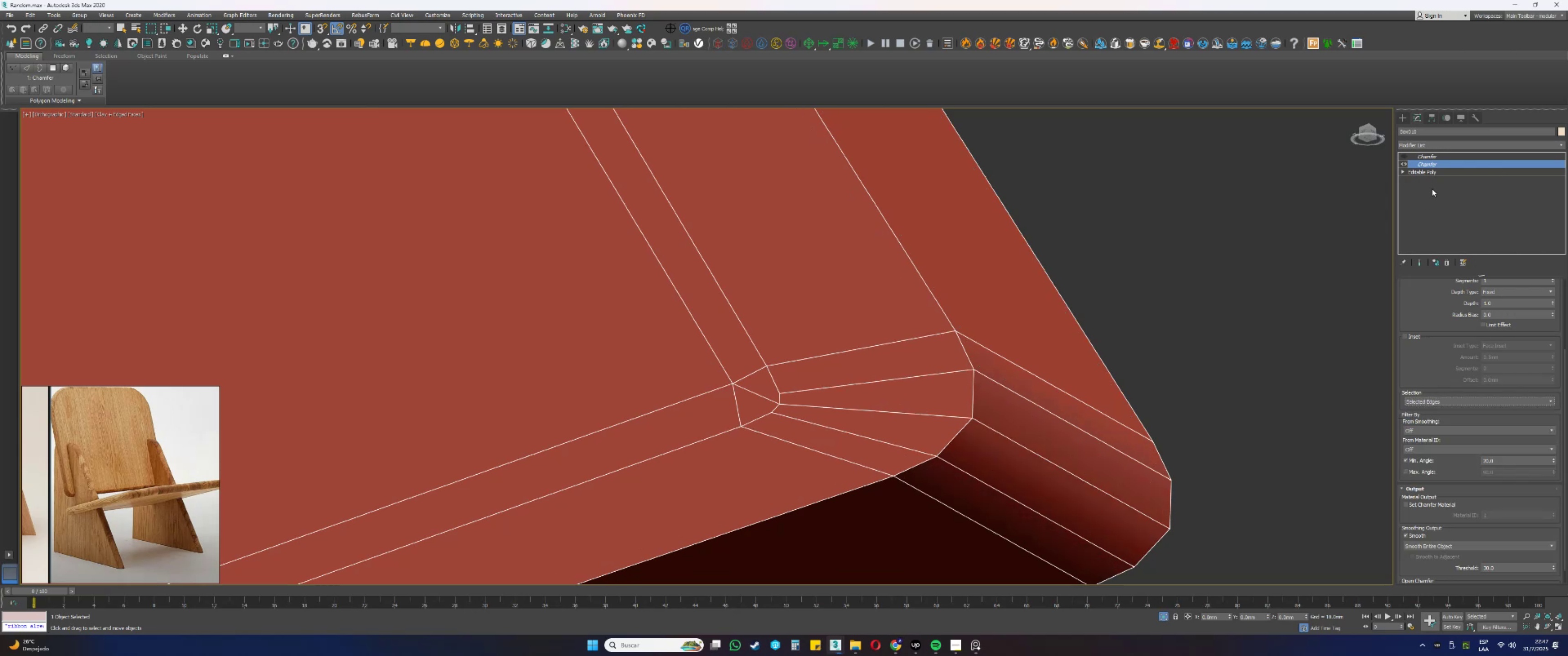 
left_click([1425, 174])
 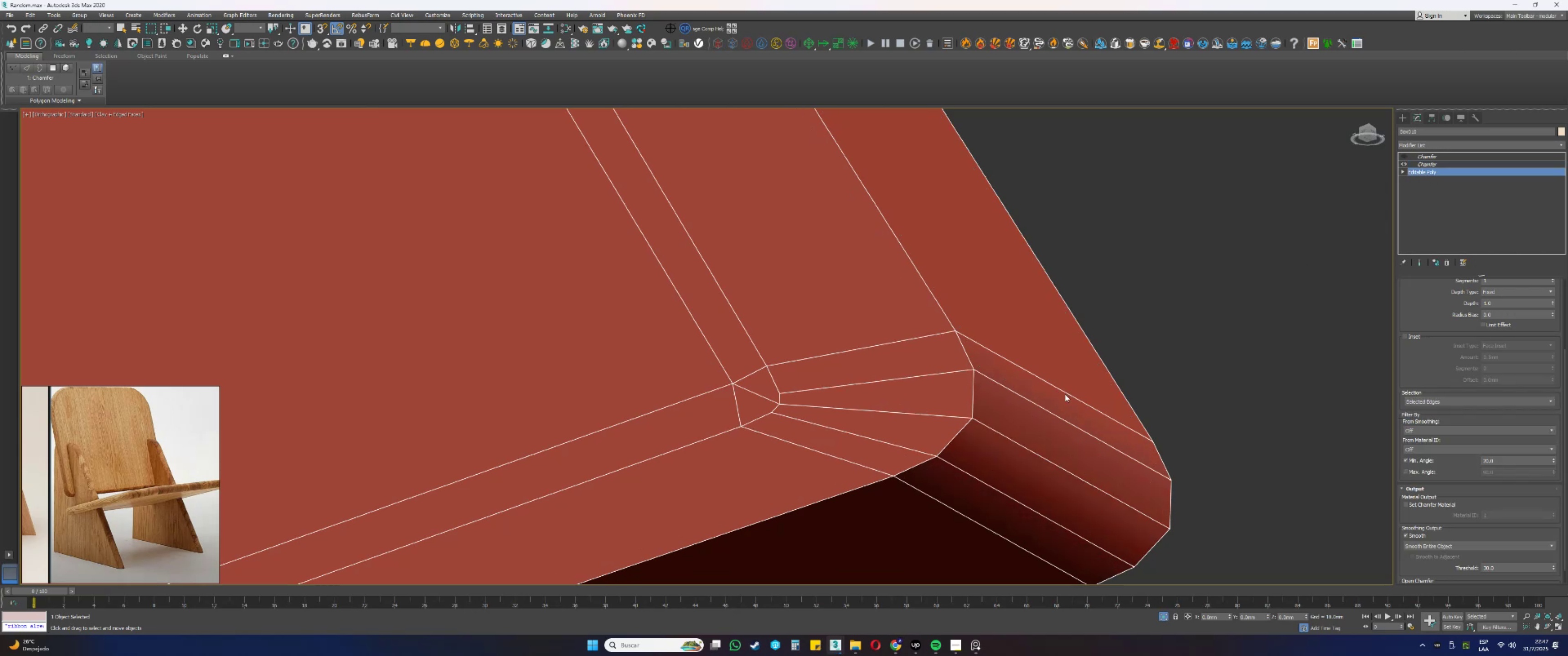 
key(2)
 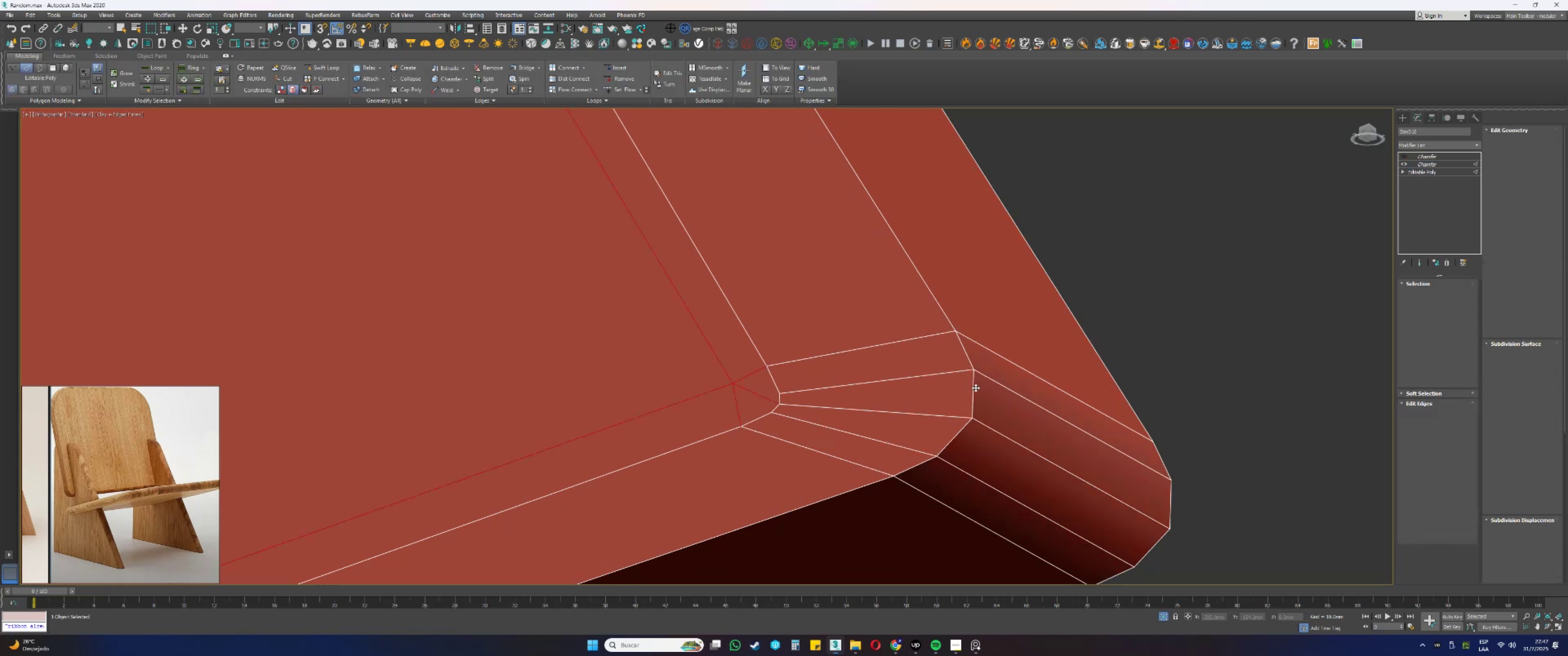 
left_click([975, 388])
 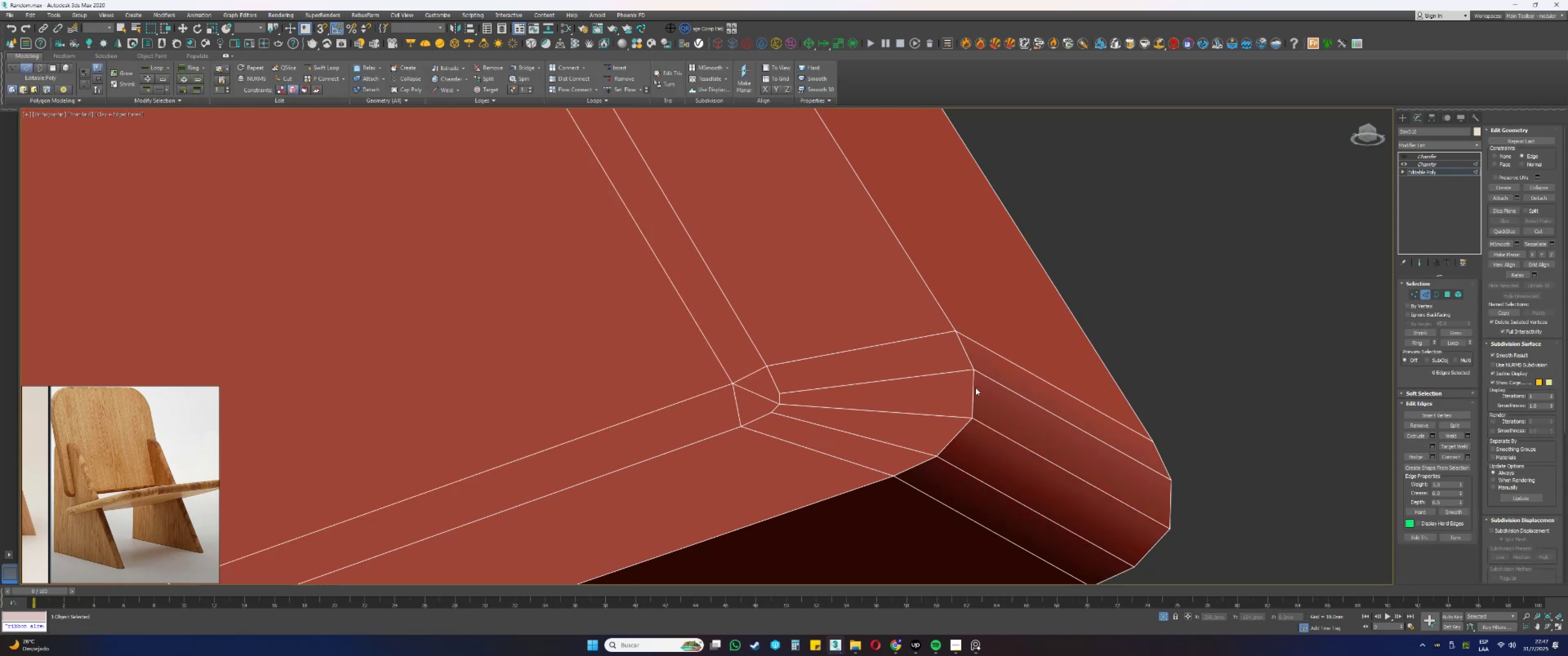 
key(Q)
 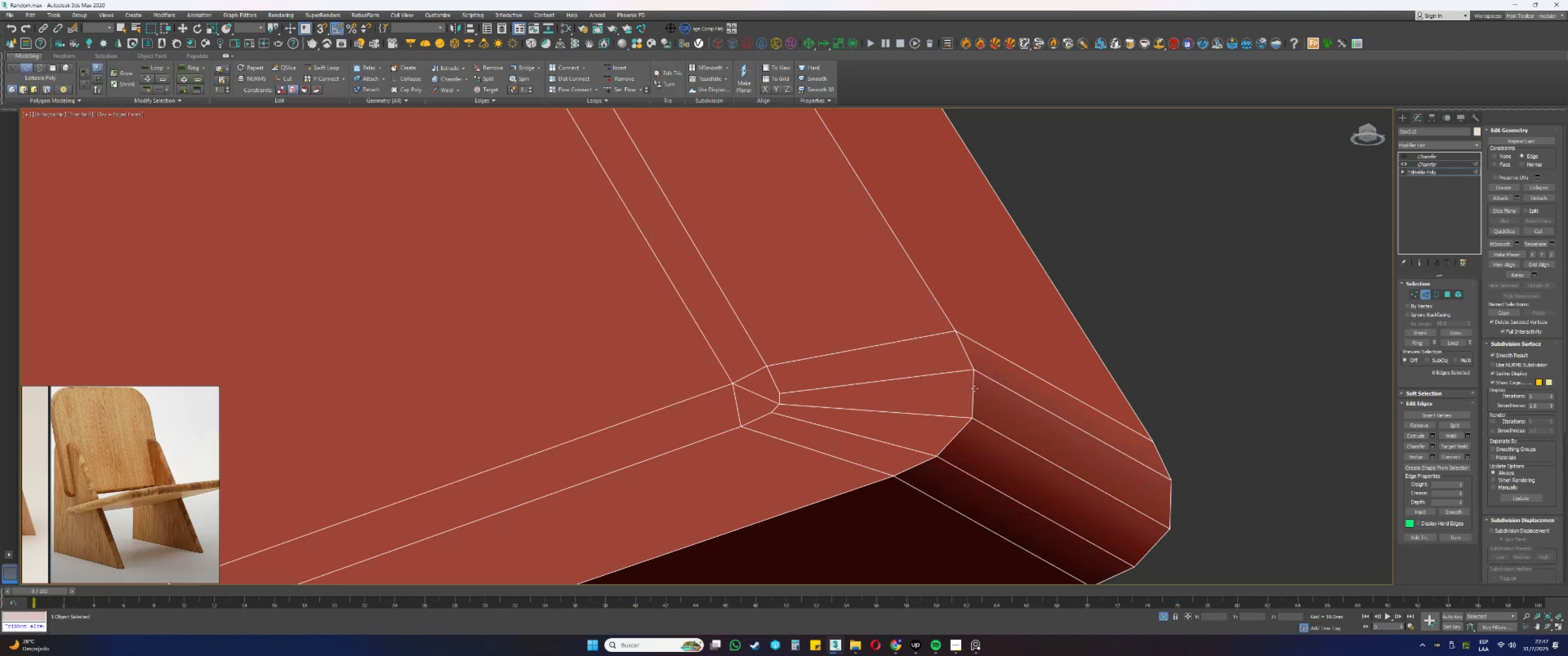 
double_click([975, 389])
 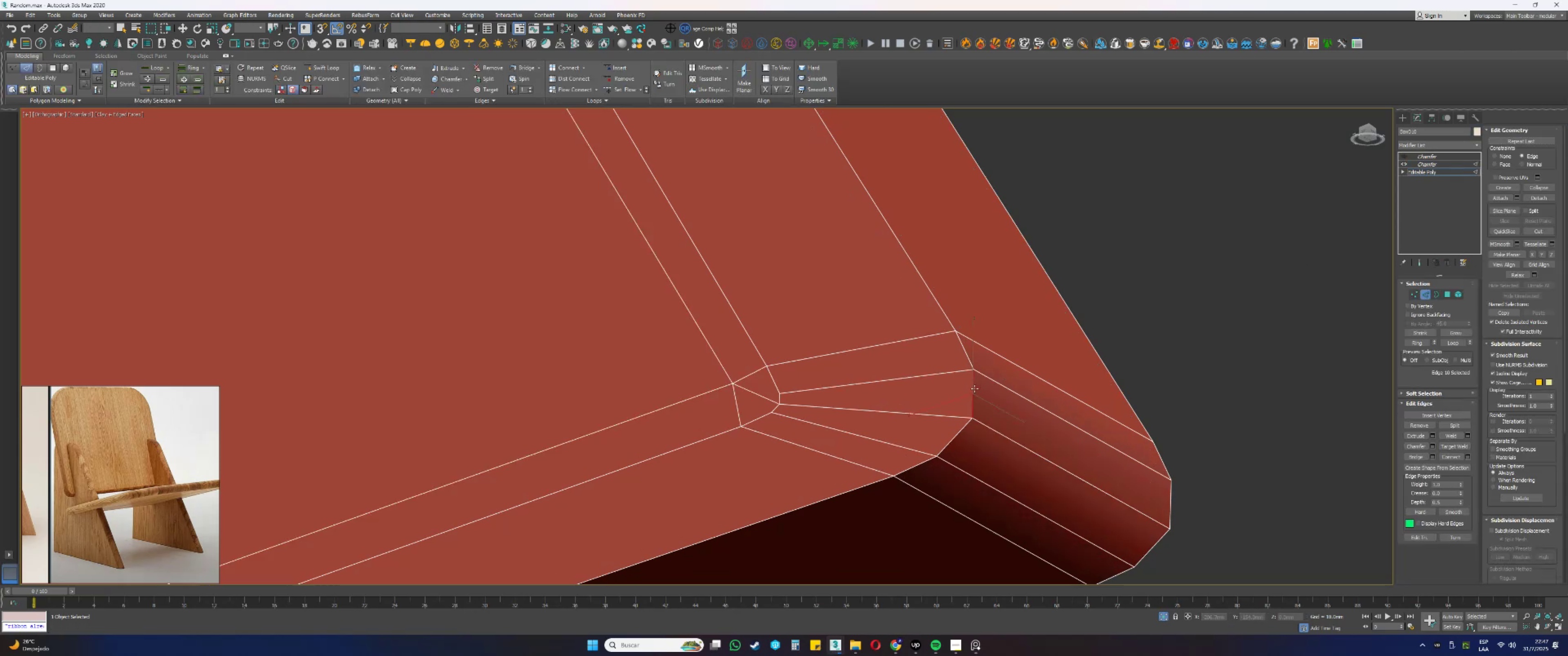 
triple_click([975, 389])
 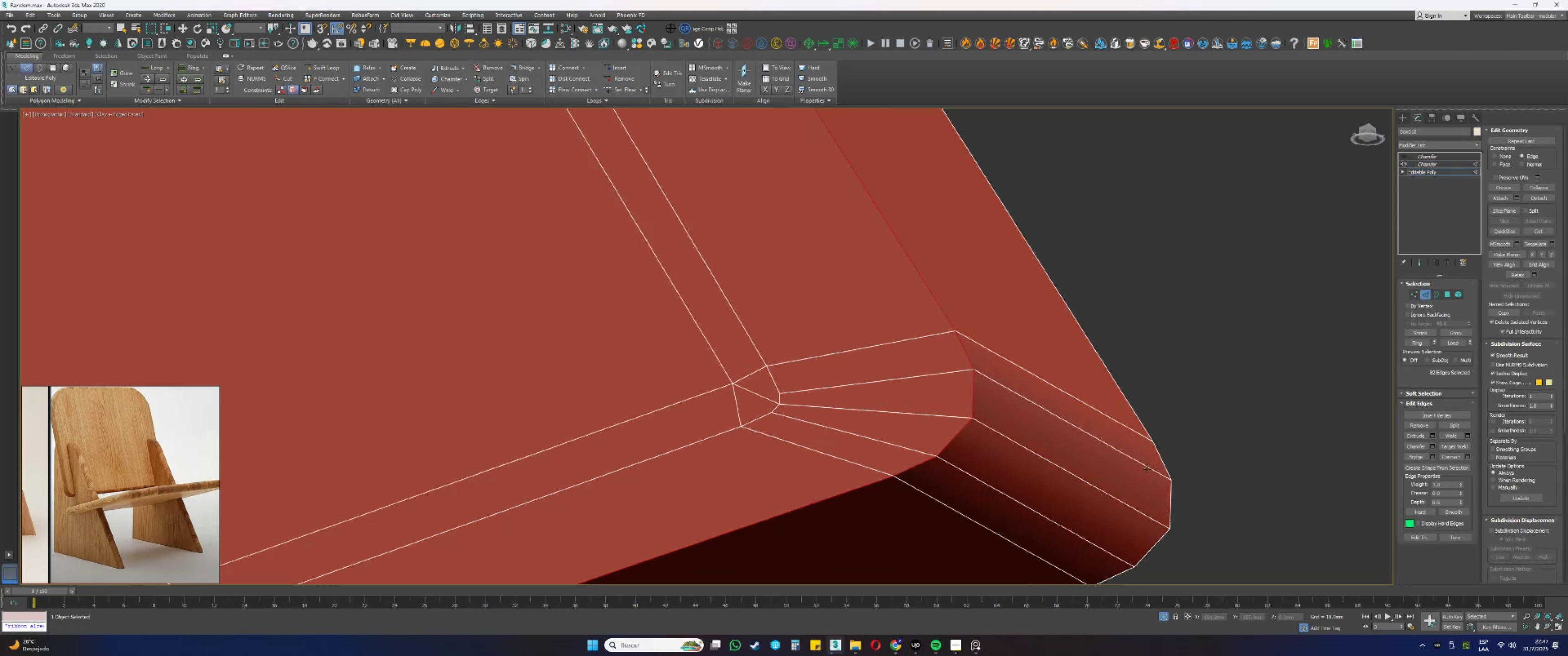 
hold_key(key=ControlLeft, duration=0.8)
double_click([1171, 487])
 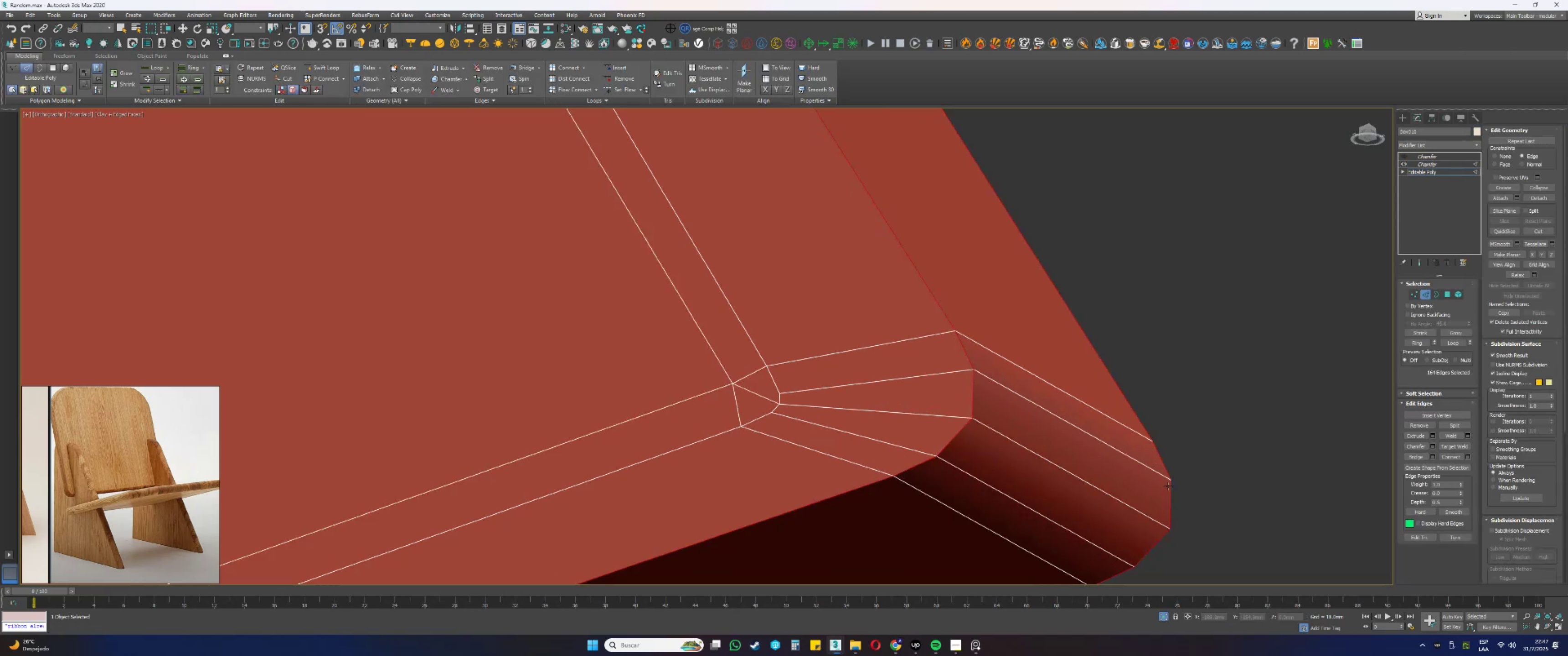 
scroll: coordinate [995, 412], scroll_direction: down, amount: 15.0
 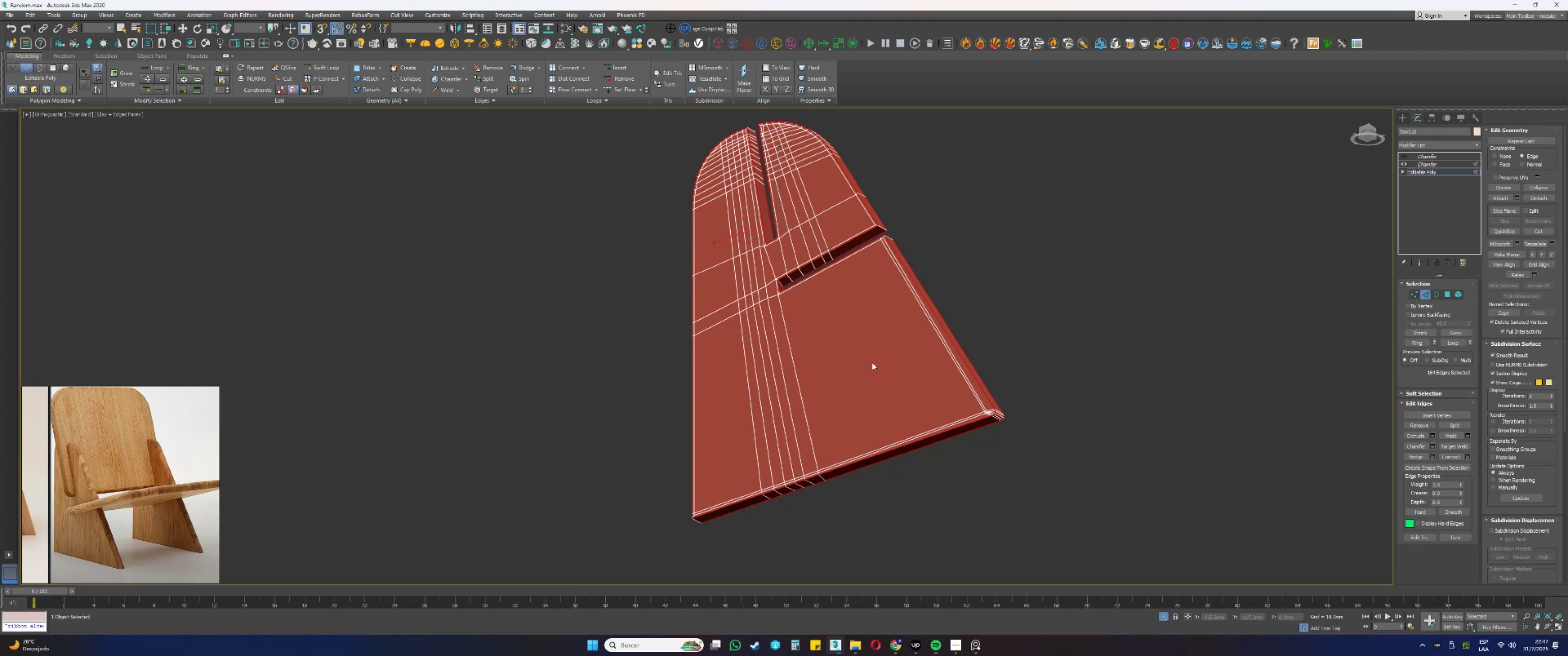 
hold_key(key=AltLeft, duration=0.6)
 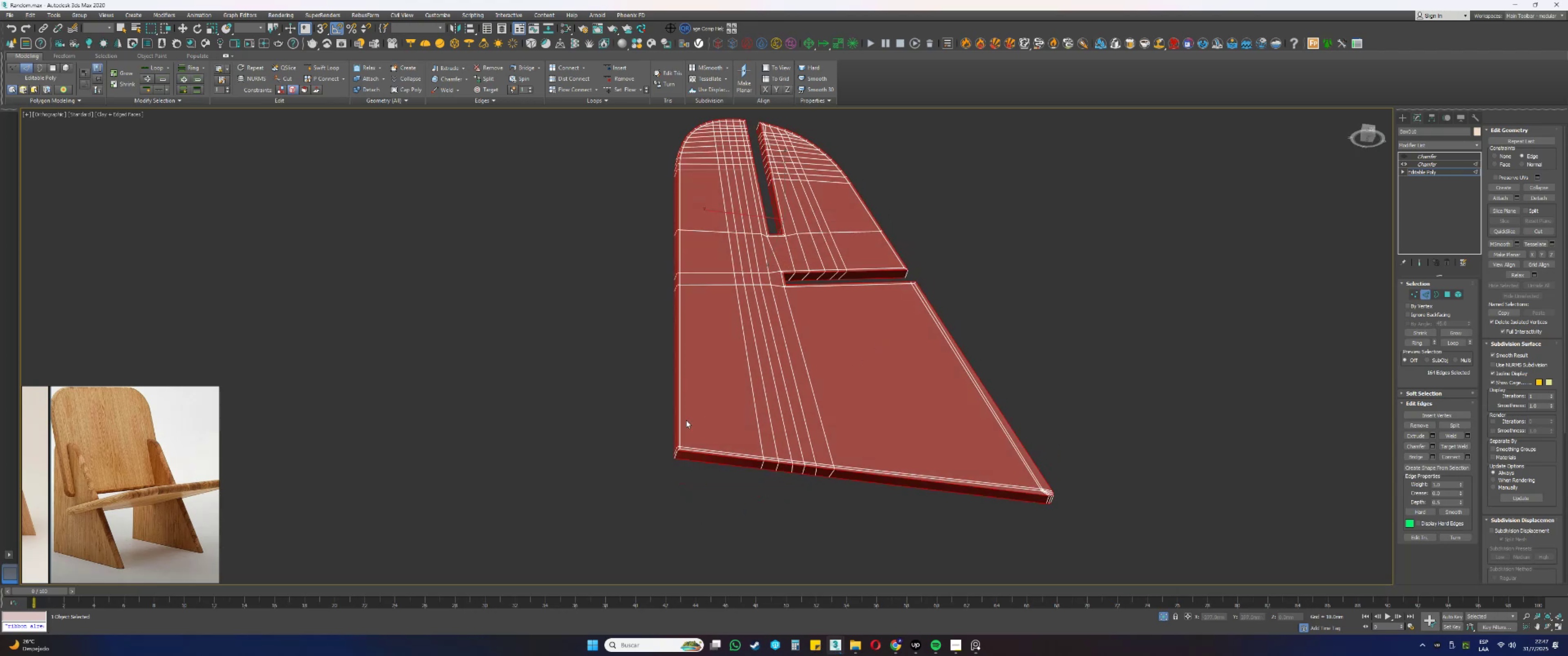 
scroll: coordinate [685, 460], scroll_direction: up, amount: 5.0
 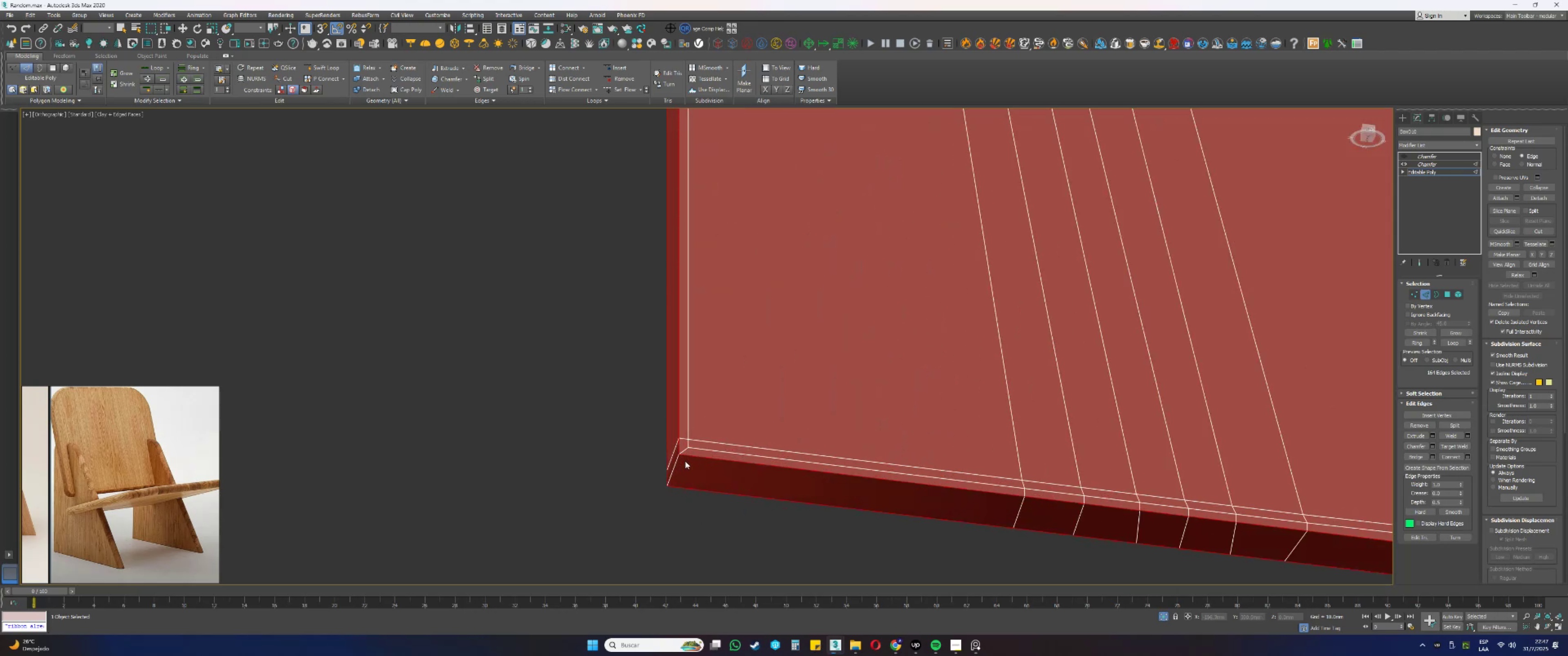 
hold_key(key=ControlLeft, duration=0.47)
left_click([675, 464])
 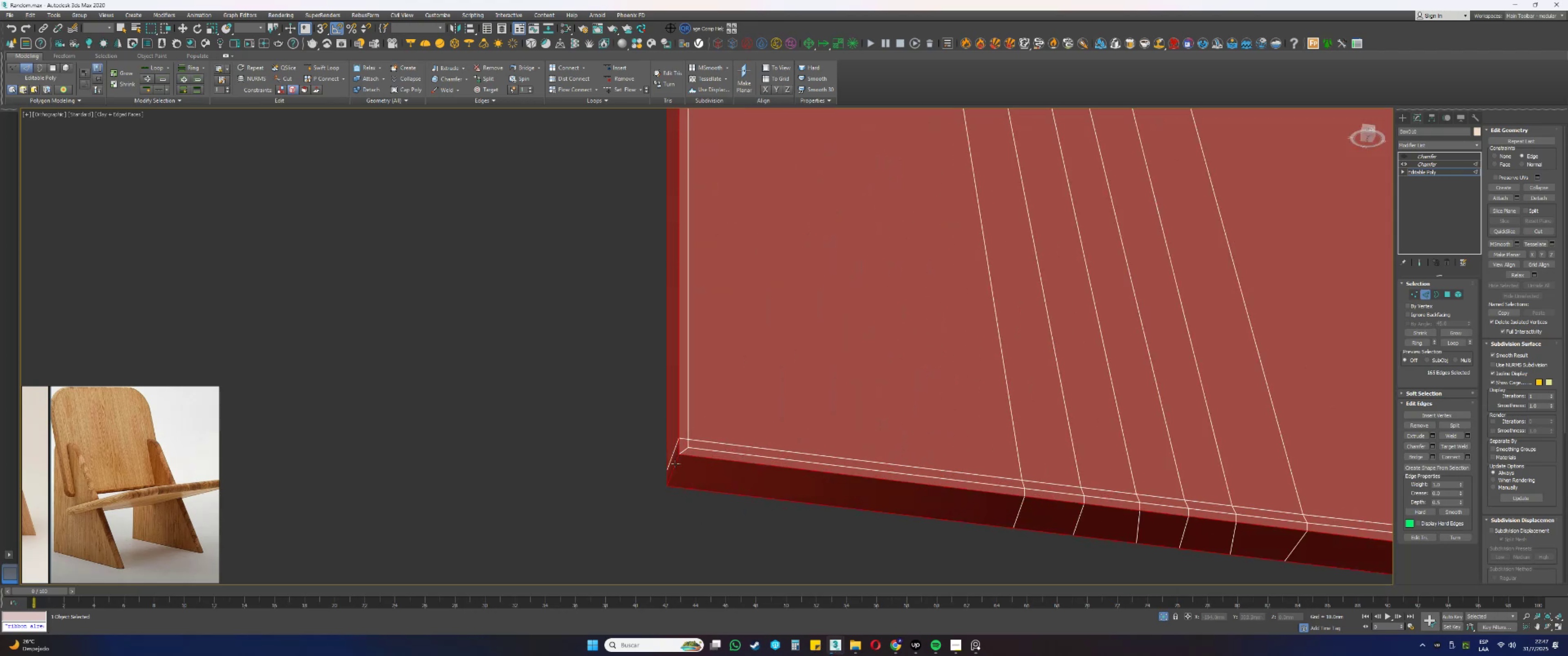 
scroll: coordinate [676, 464], scroll_direction: down, amount: 7.0
 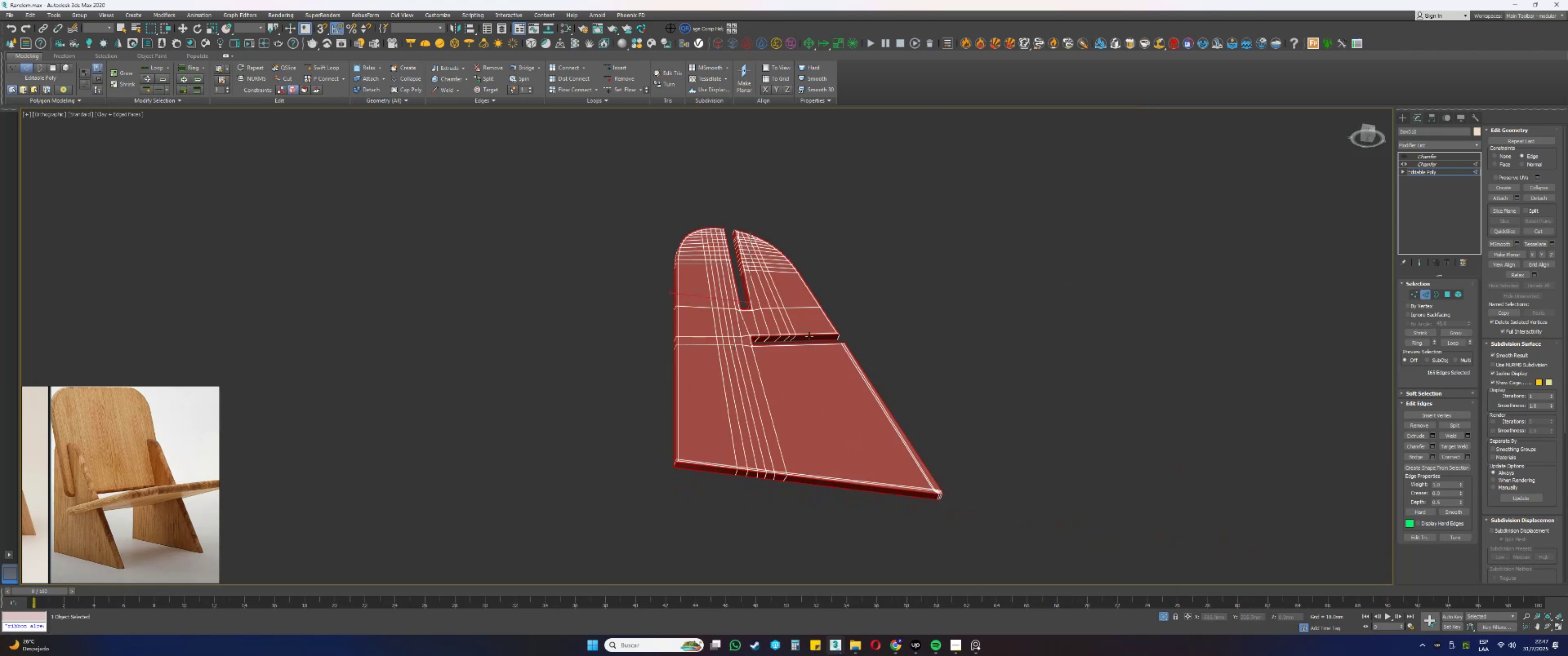 
hold_key(key=AltLeft, duration=0.68)
 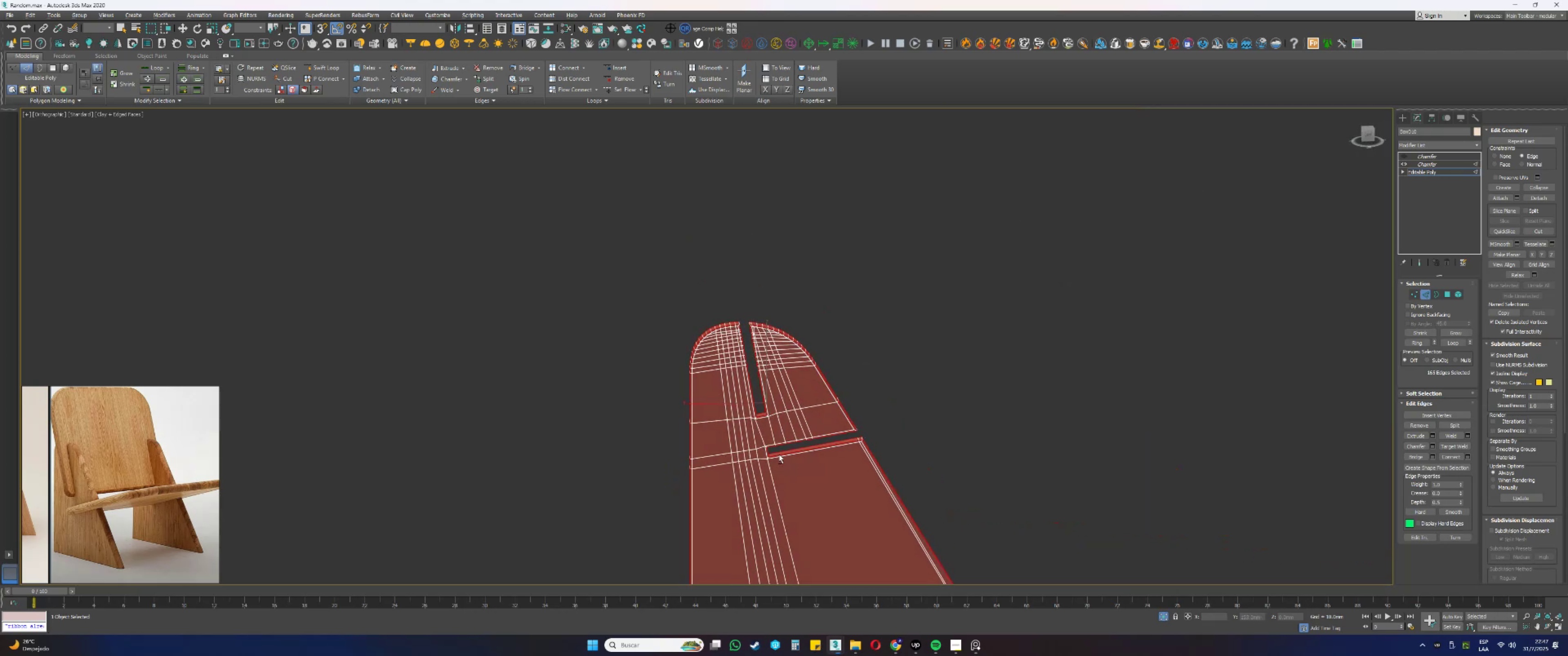 
key(Alt+AltLeft)
 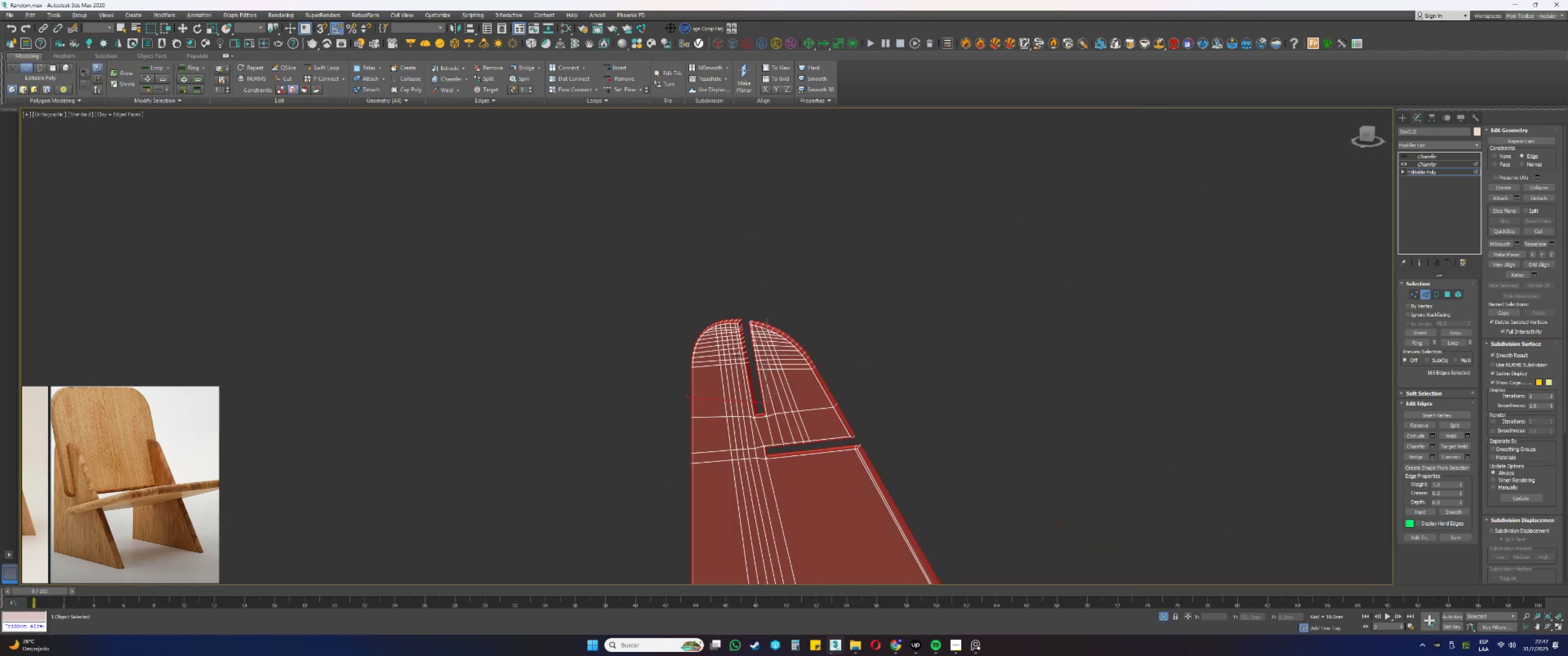 
scroll: coordinate [749, 303], scroll_direction: up, amount: 7.0
 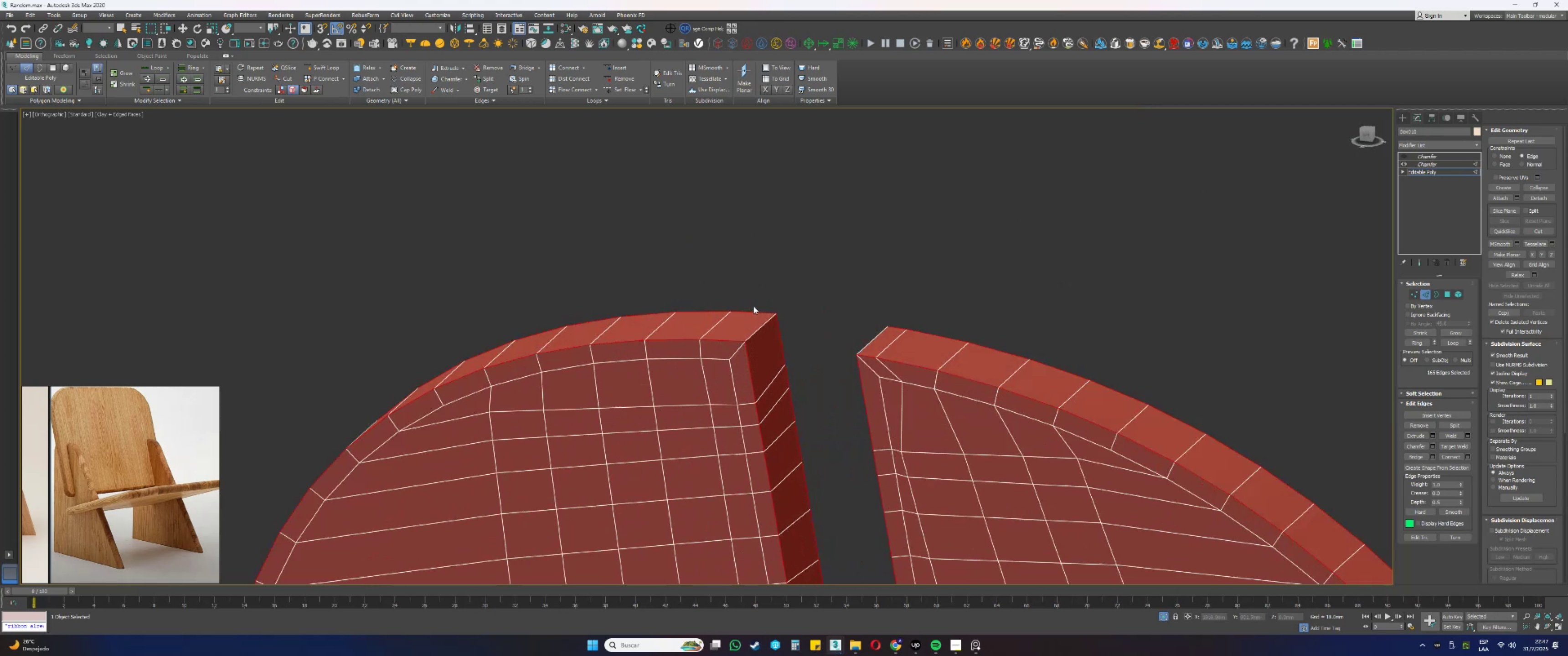 
hold_key(key=ControlLeft, duration=0.46)
 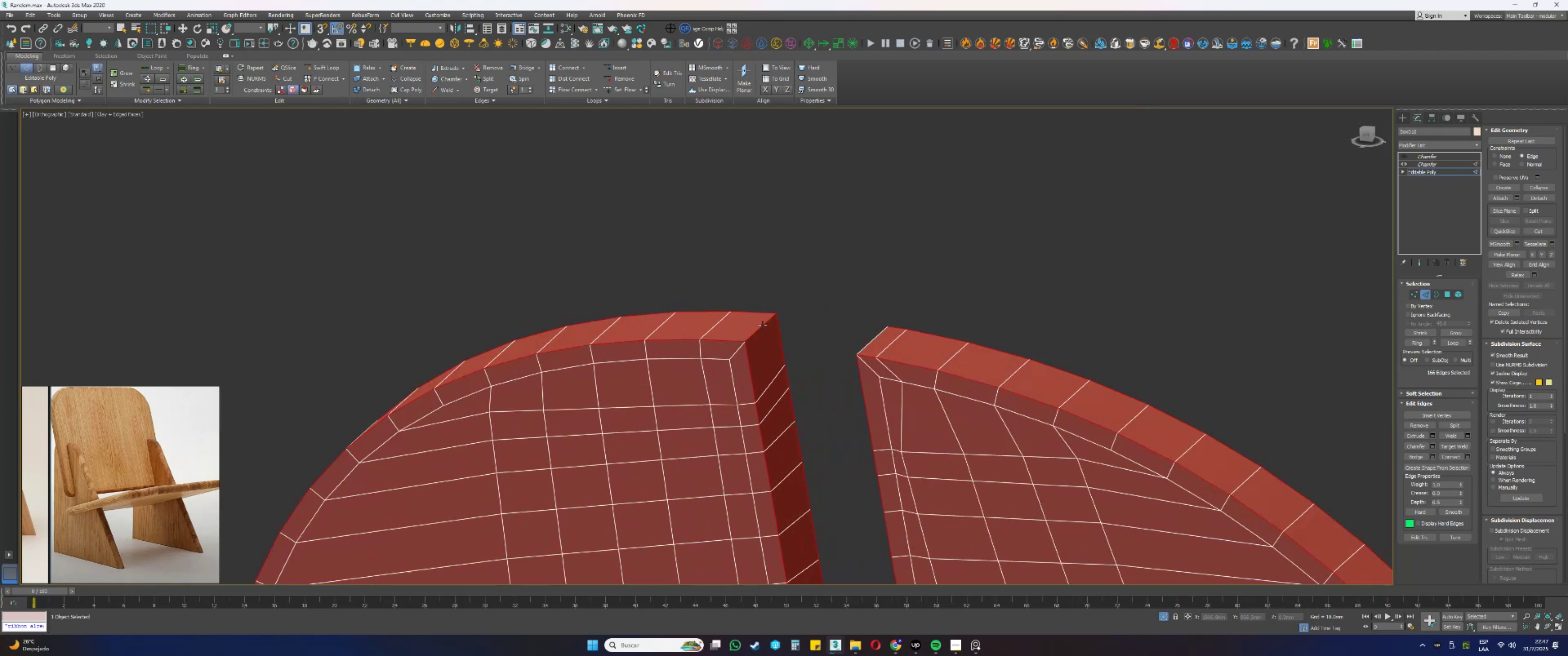 
hold_key(key=AltLeft, duration=0.41)
 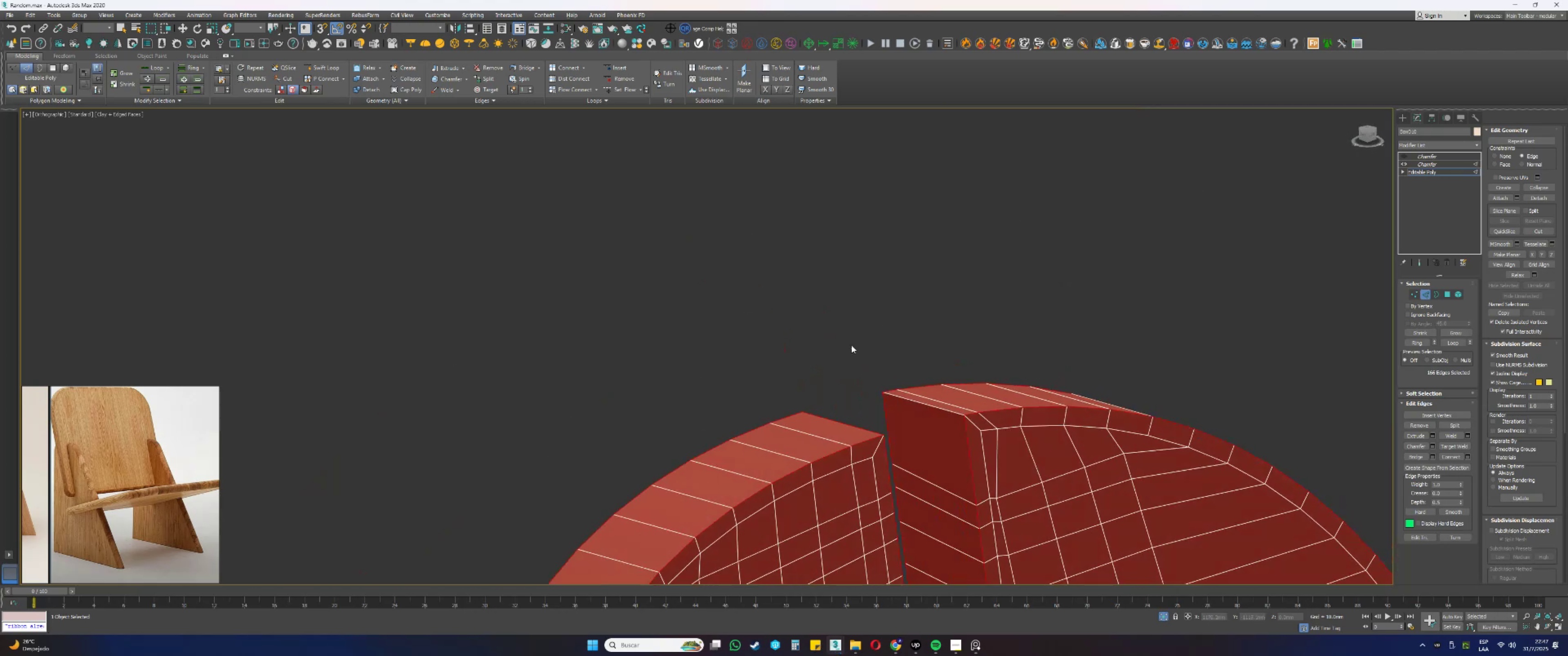 
hold_key(key=ControlLeft, duration=0.81)
left_click([911, 405])
 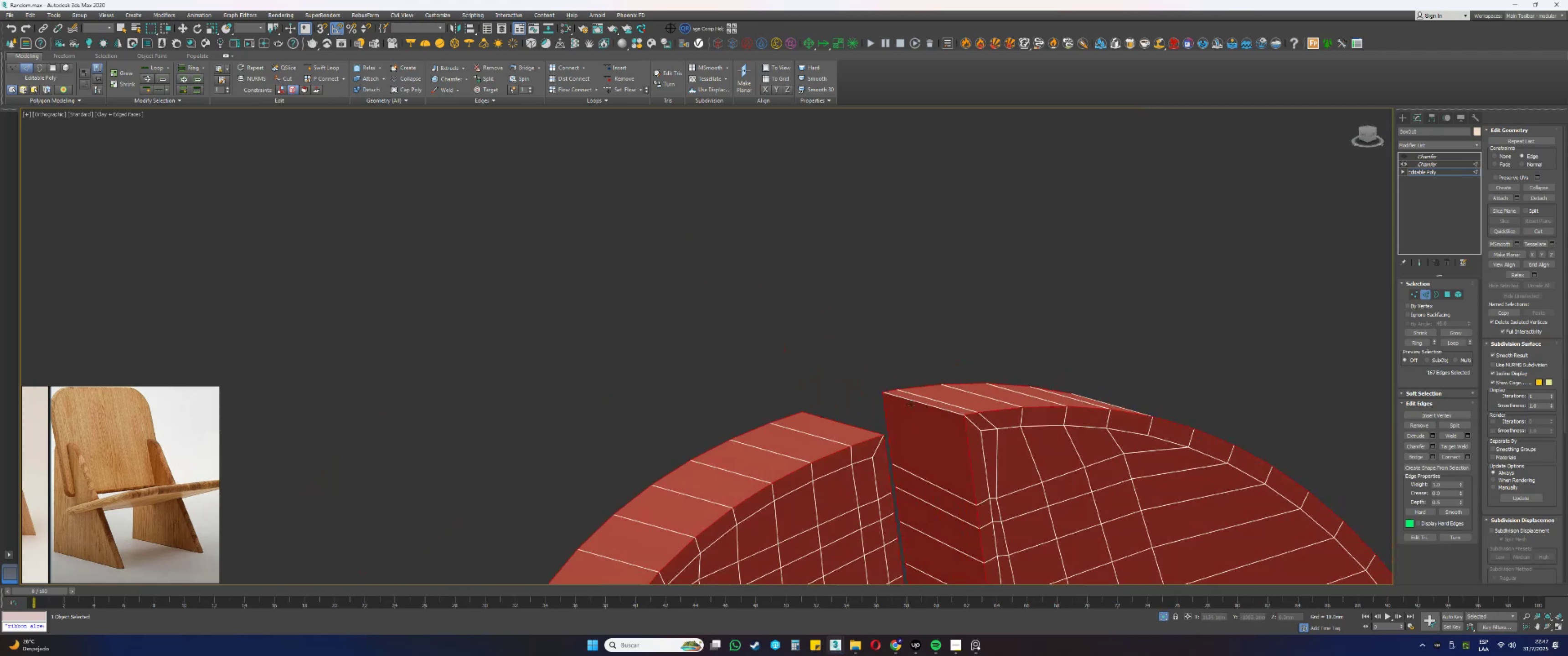 
key(Control+ControlLeft)
 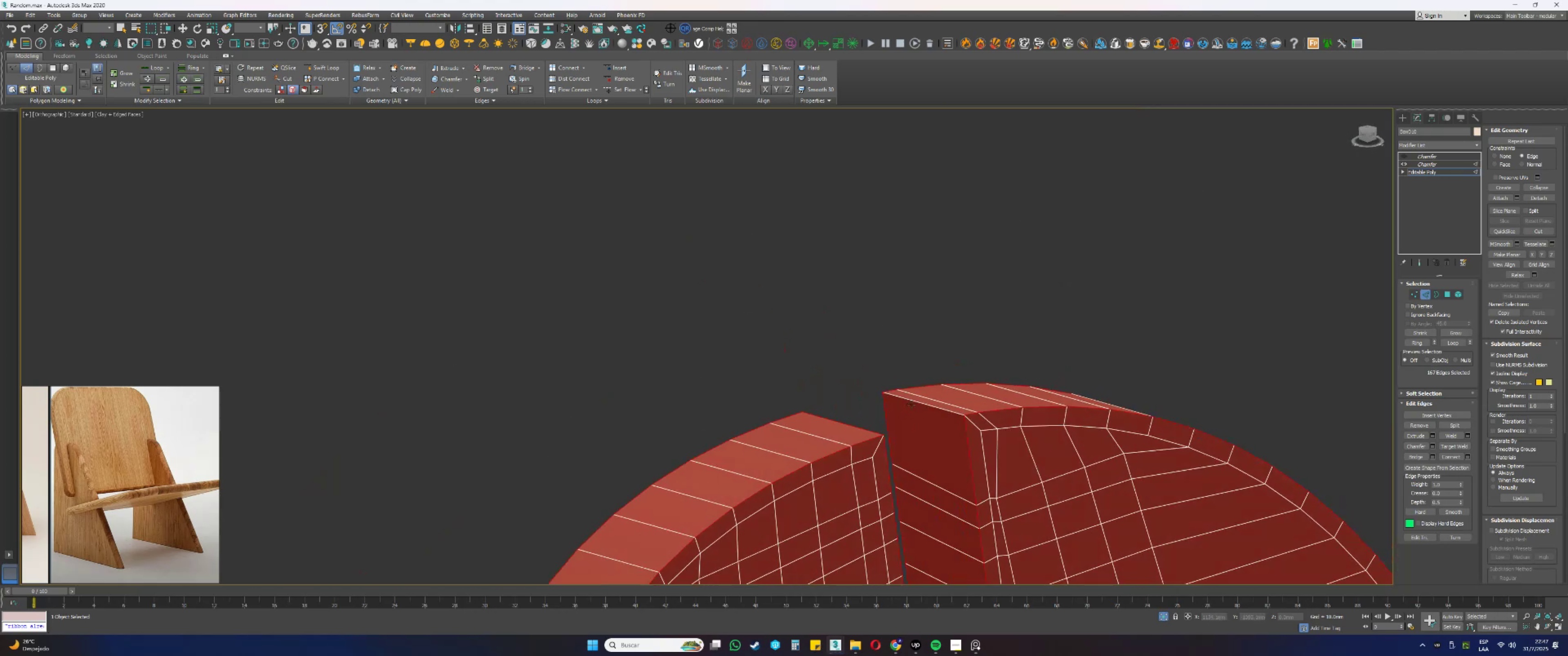 
key(Control+Z)
 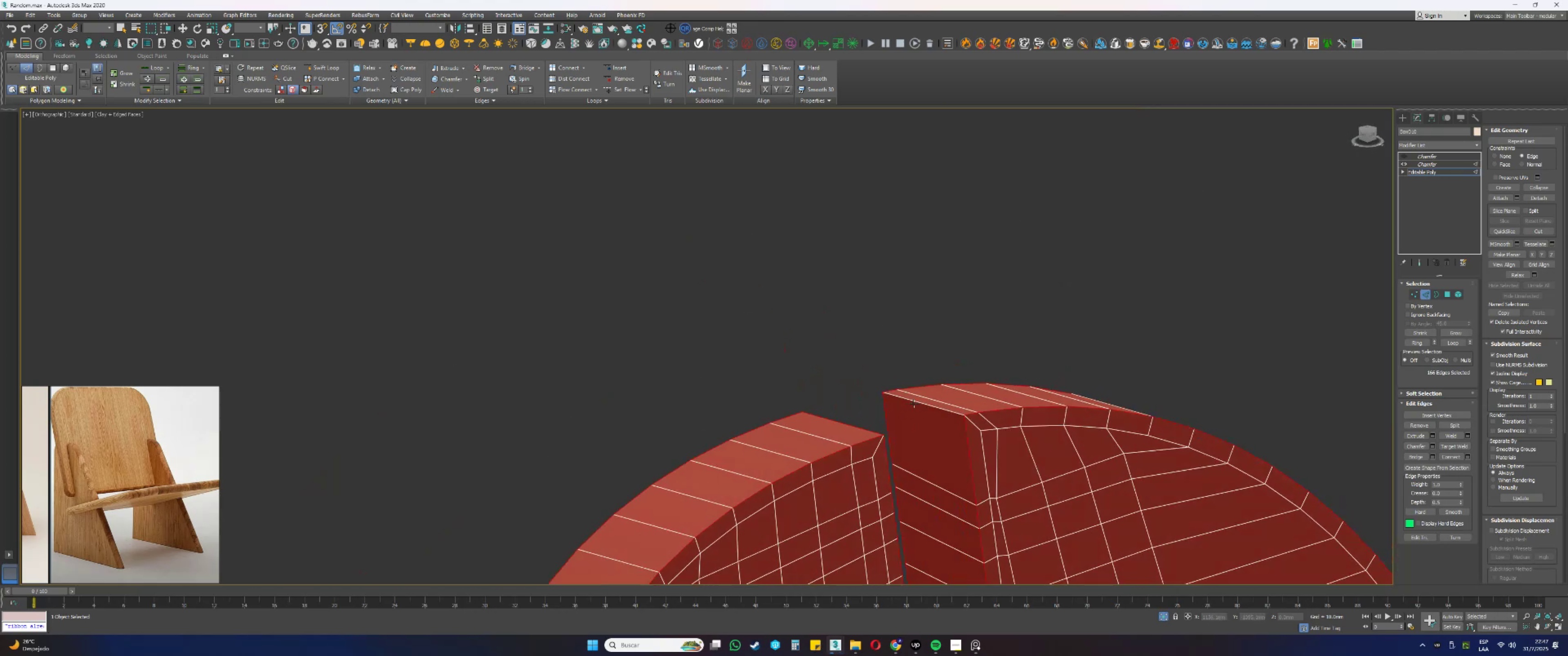 
key(Control+ControlLeft)
 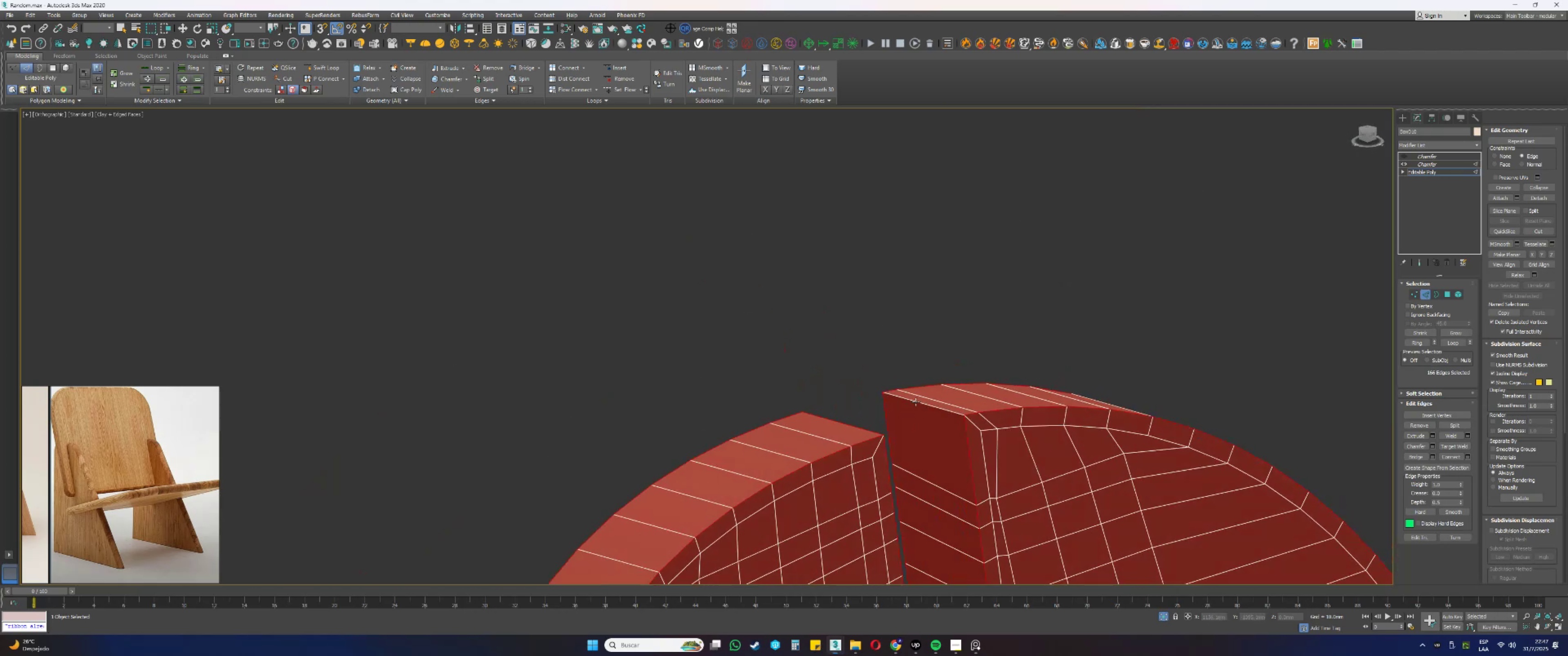 
left_click([916, 402])
 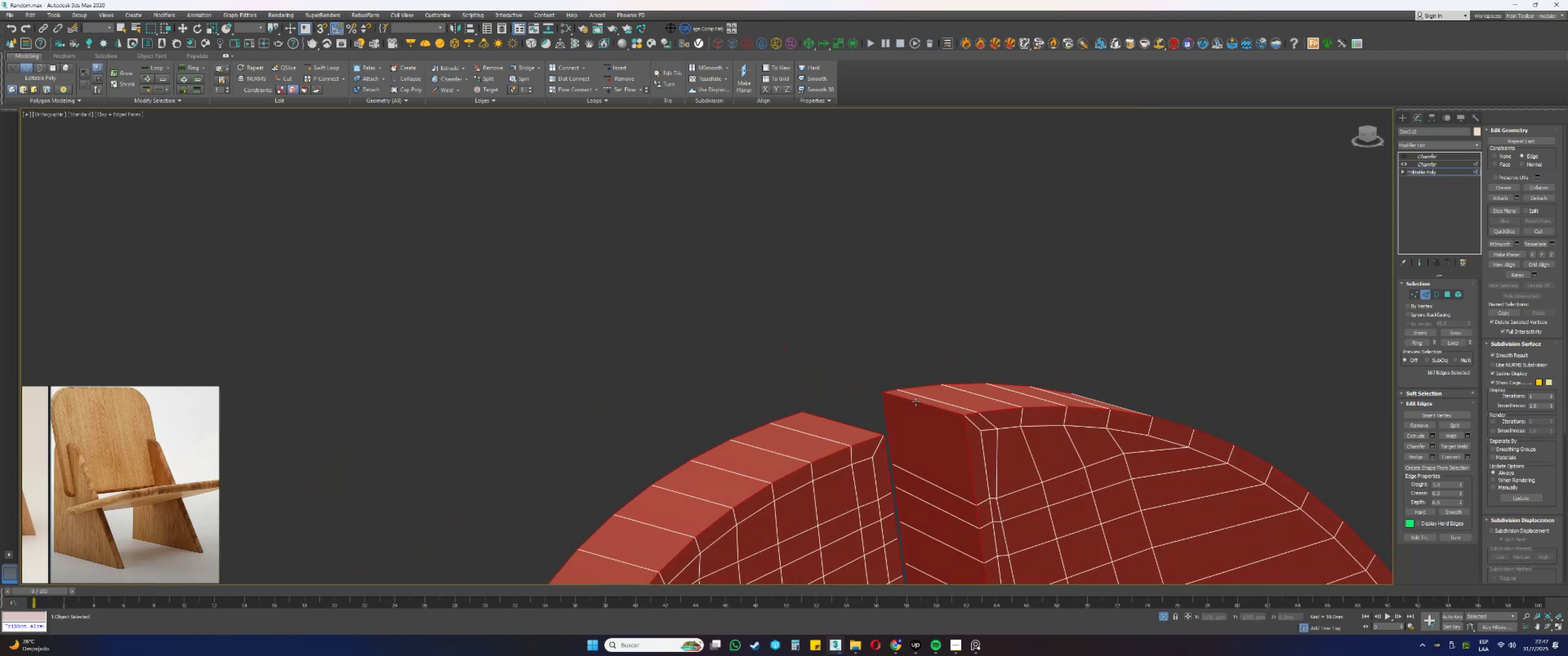 
scroll: coordinate [913, 410], scroll_direction: down, amount: 2.0
 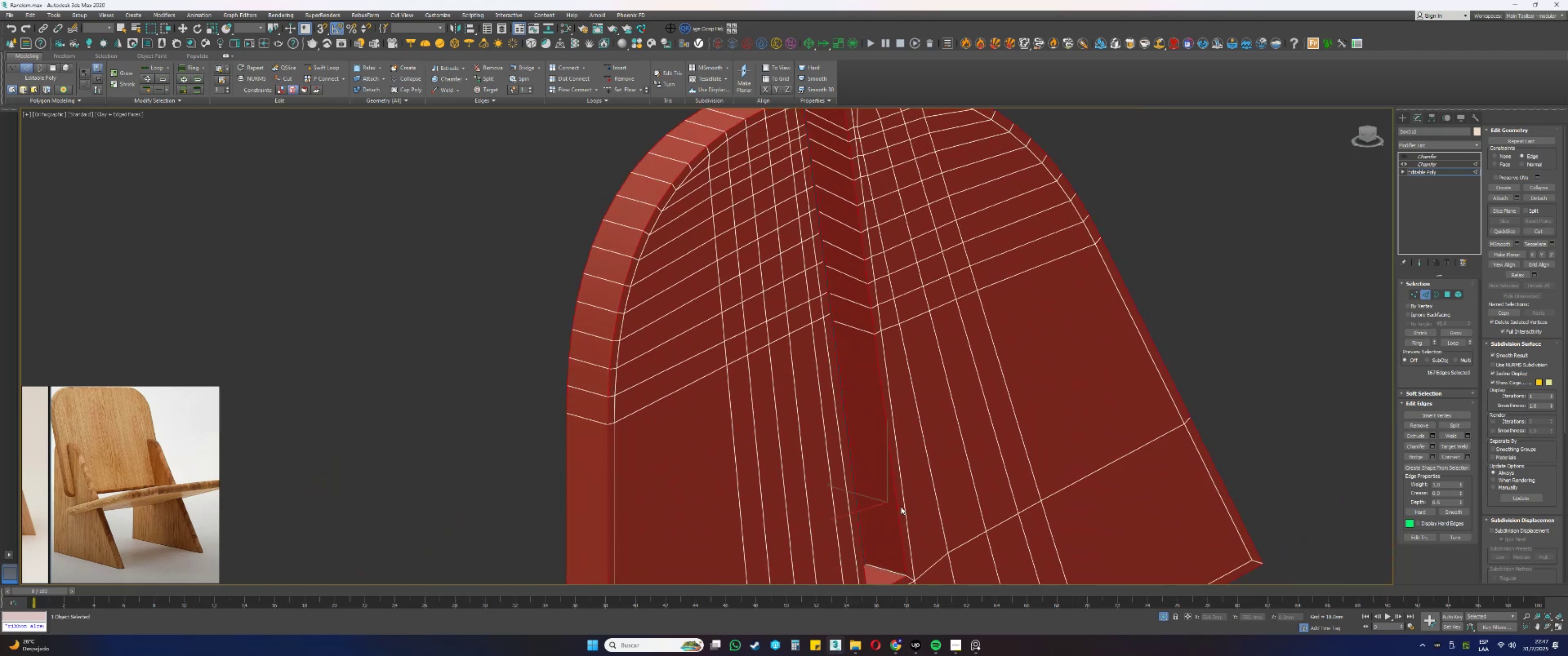 
scroll: coordinate [889, 446], scroll_direction: up, amount: 2.0
 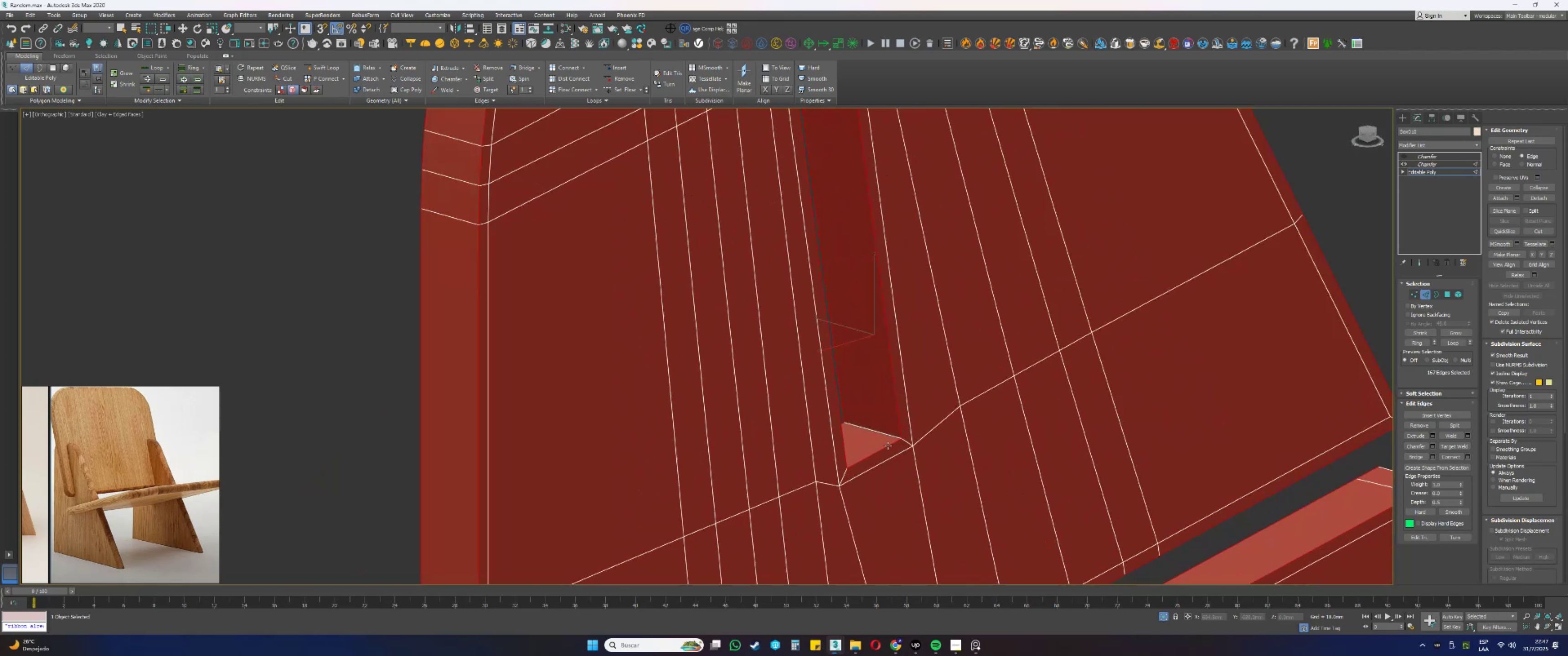 
hold_key(key=ControlLeft, duration=0.59)
left_click([876, 426])
 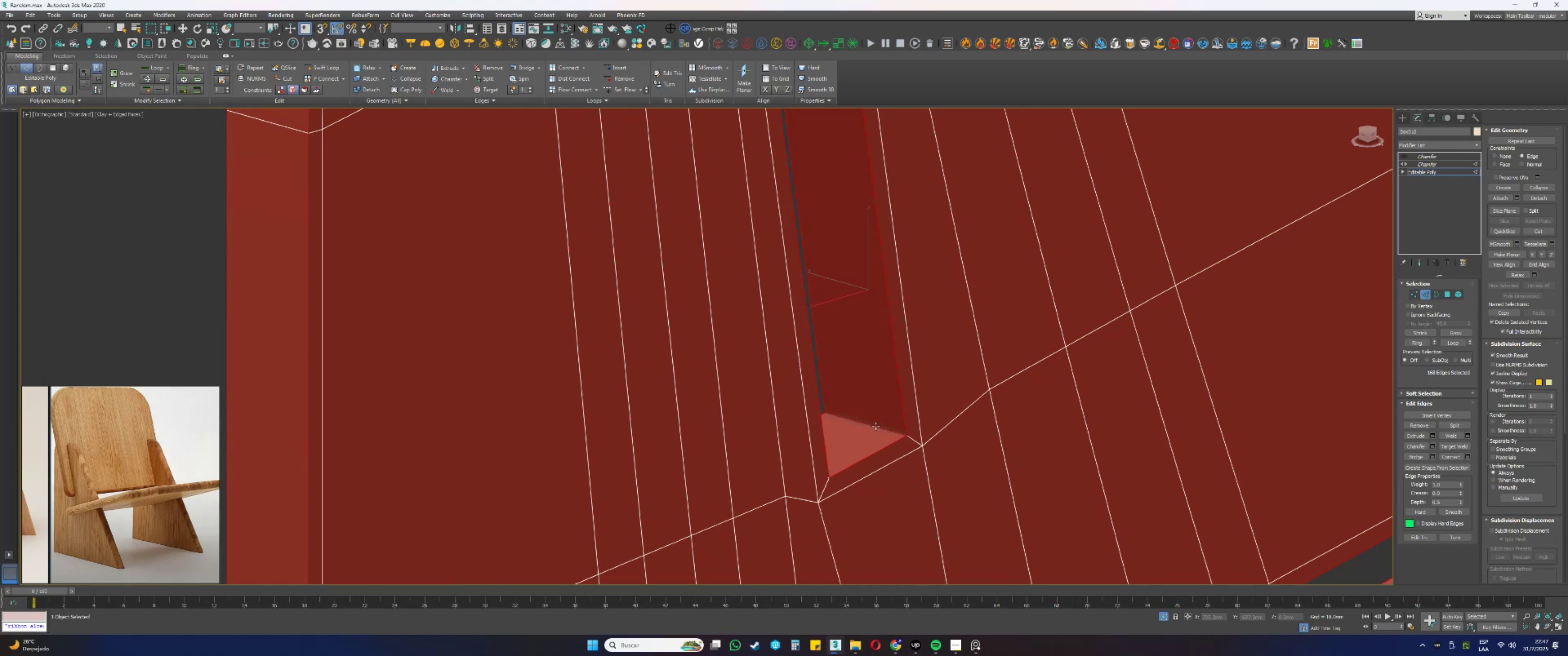 
hold_key(key=AltLeft, duration=0.65)
 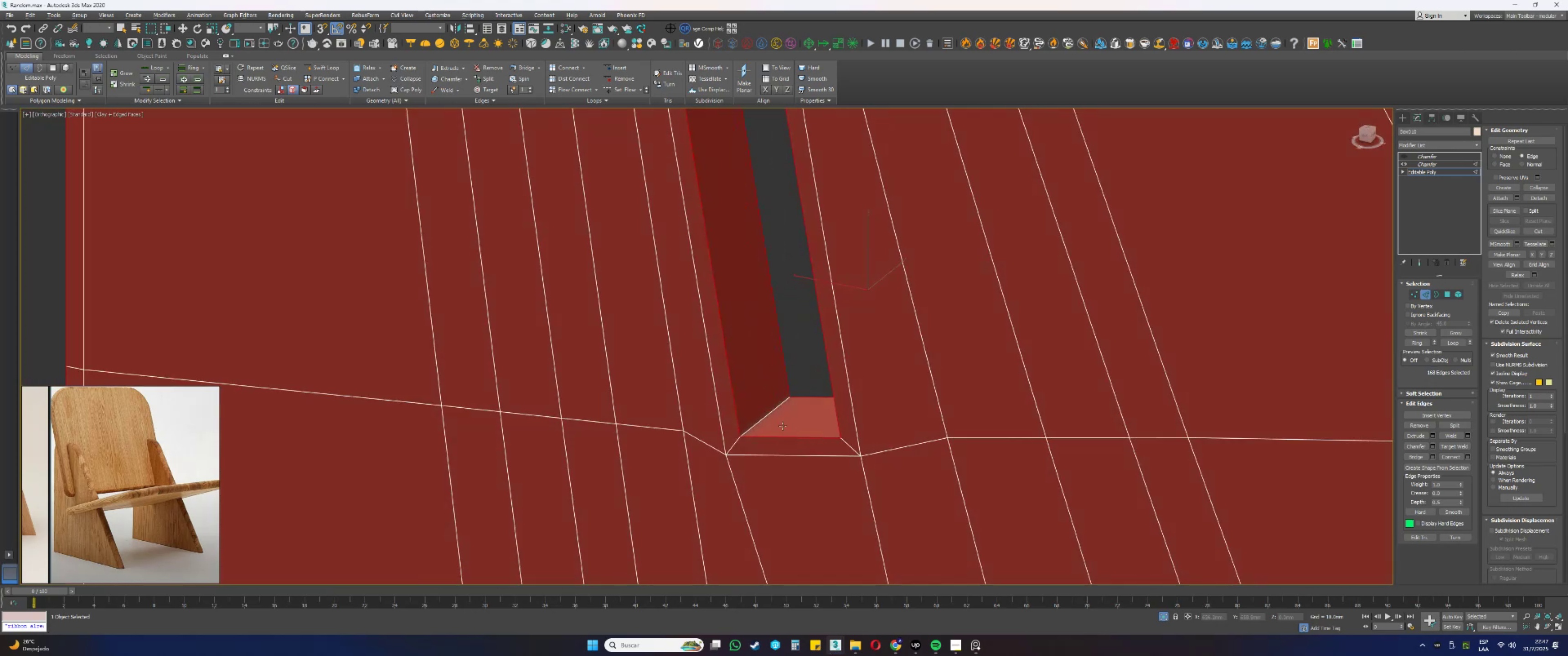 
hold_key(key=ControlLeft, duration=0.45)
left_click([763, 420])
 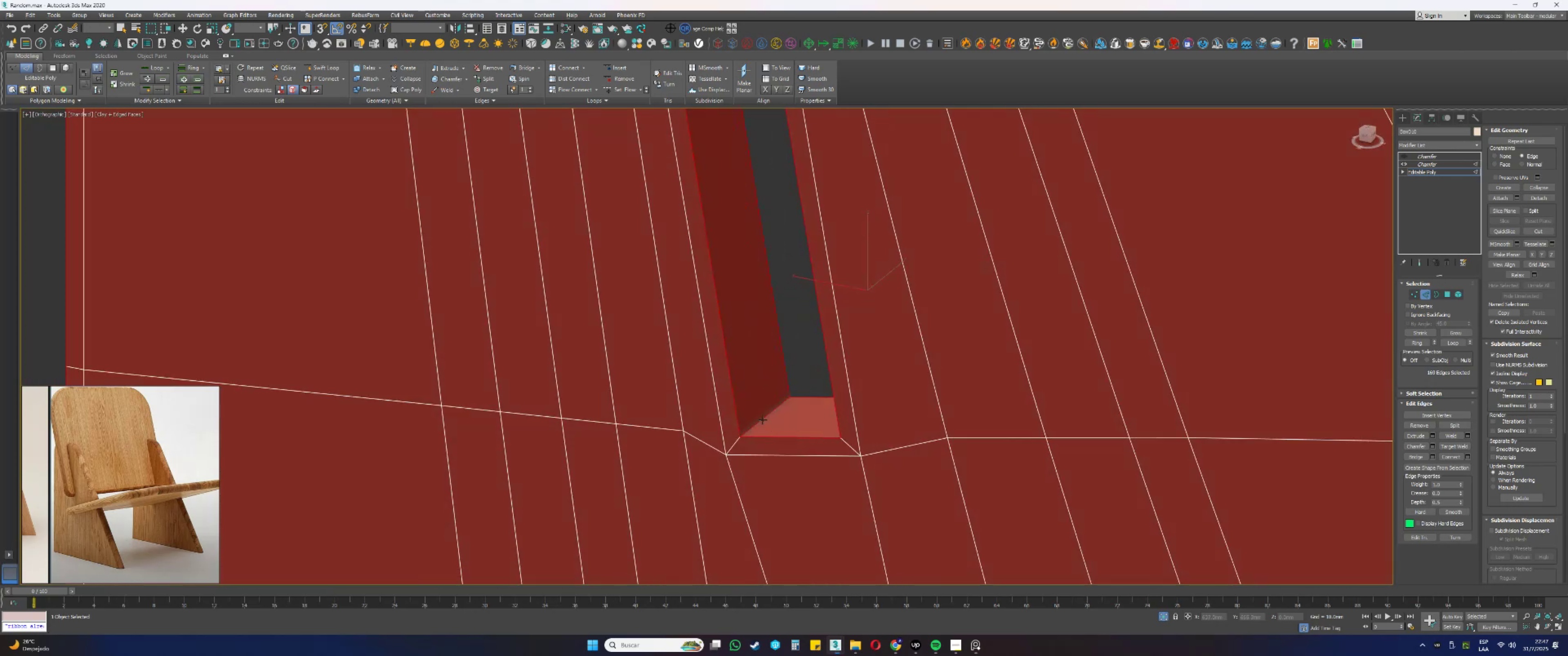 
scroll: coordinate [769, 418], scroll_direction: down, amount: 7.0
 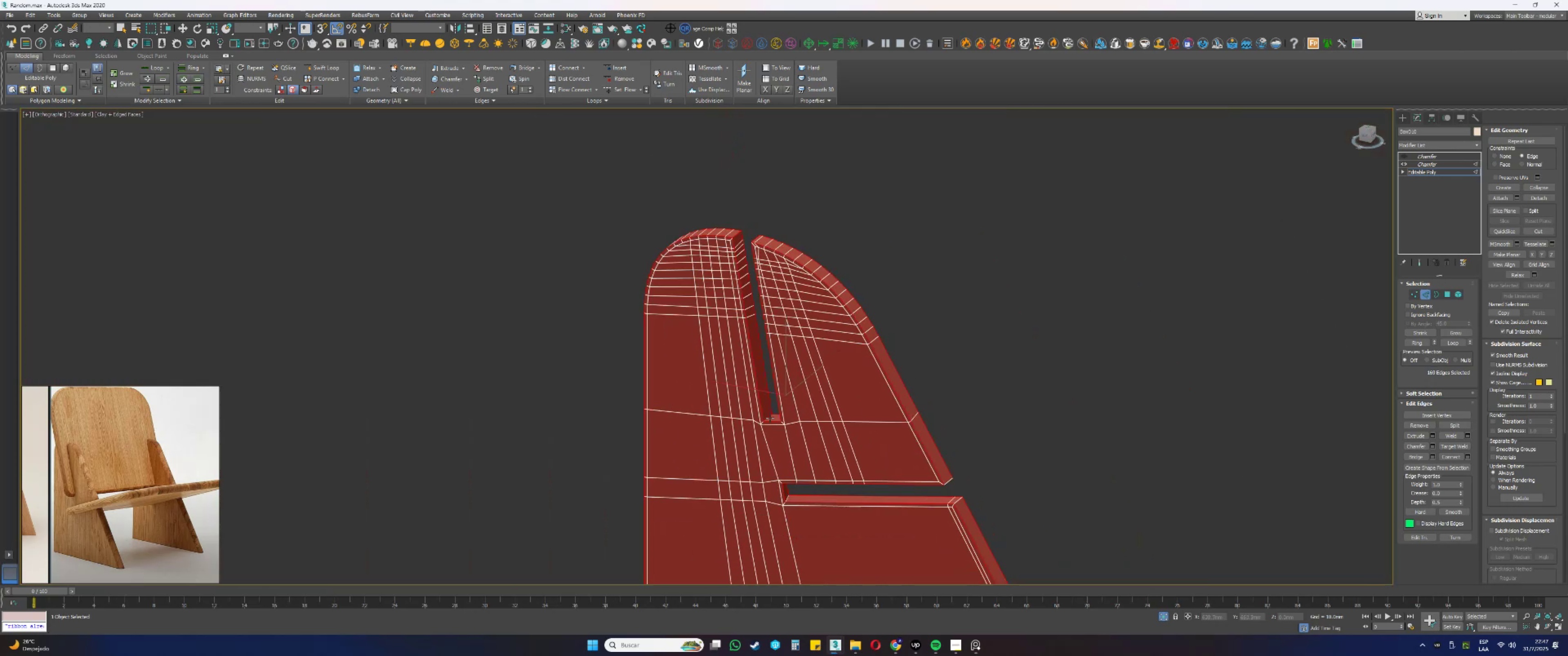 
key(Alt+AltLeft)
 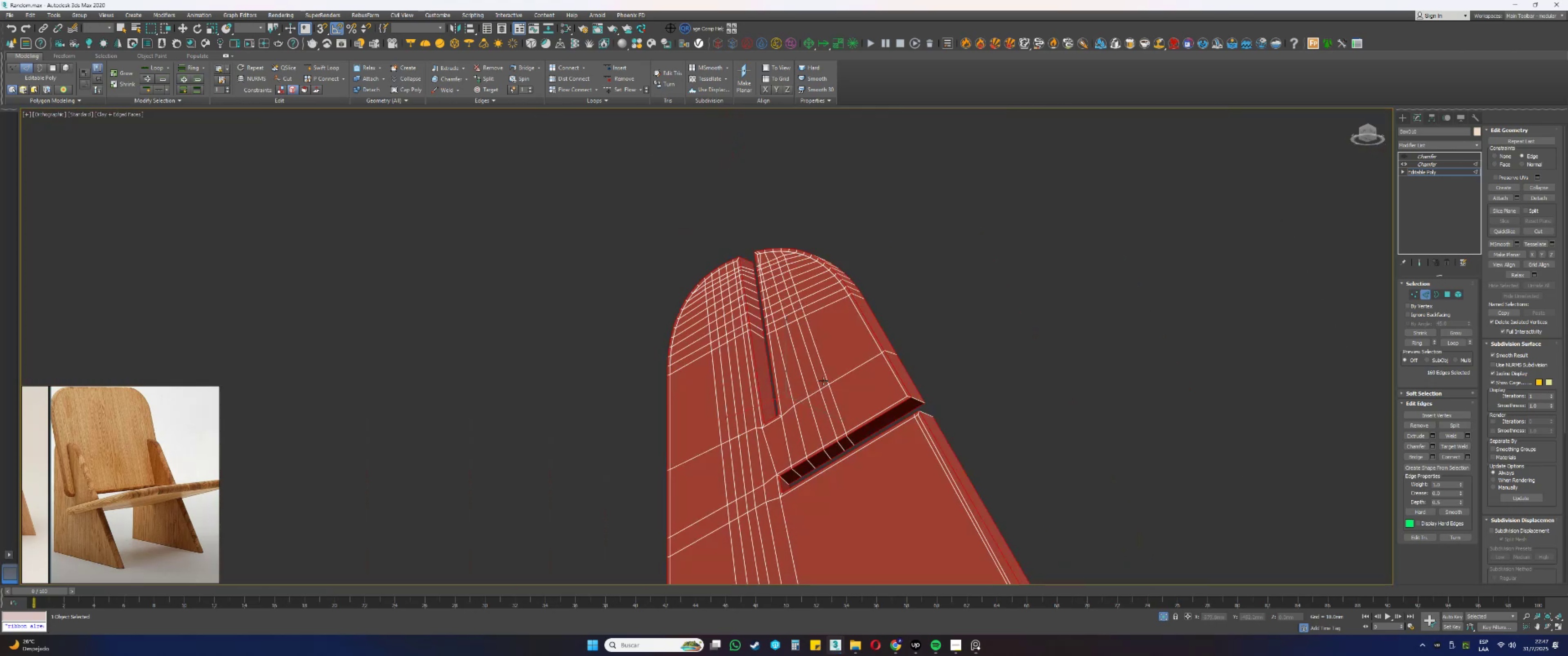 
scroll: coordinate [928, 398], scroll_direction: up, amount: 3.0
 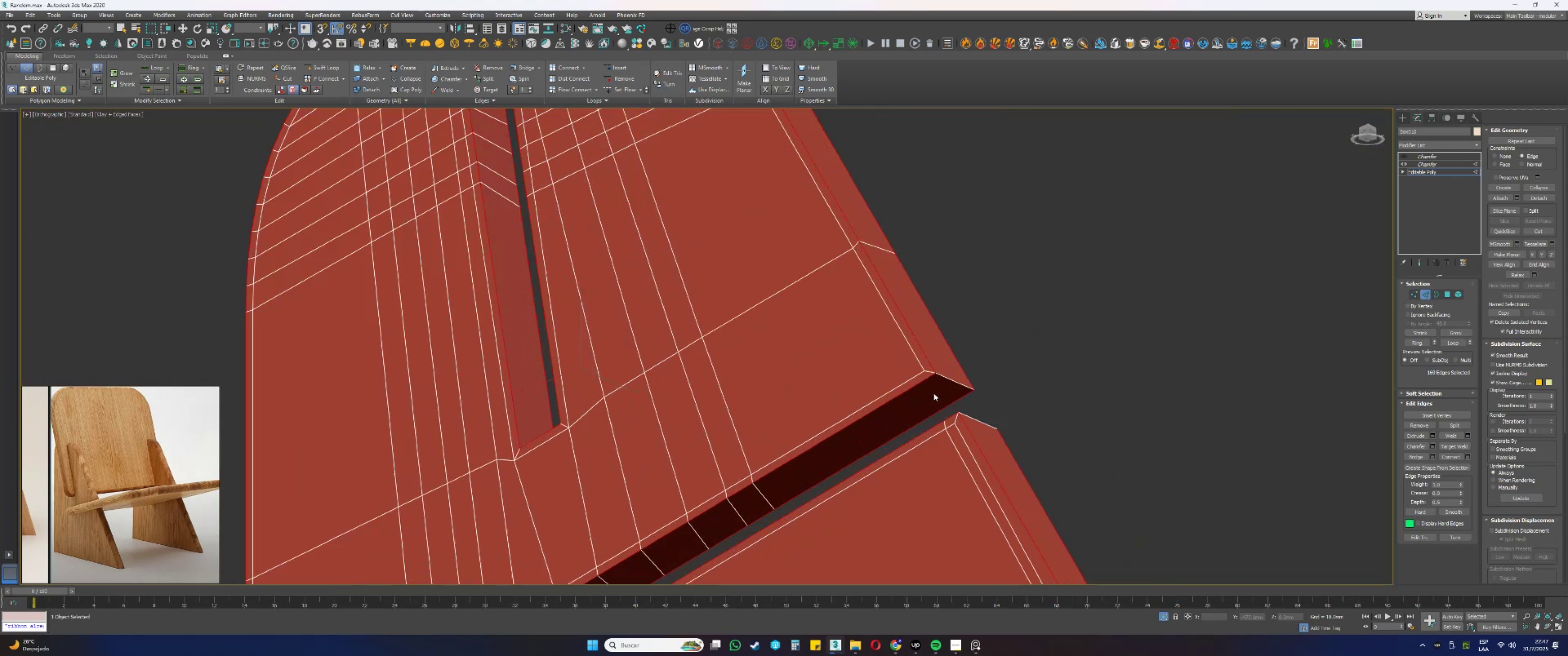 
hold_key(key=ControlLeft, duration=1.5)
left_click([949, 379])
 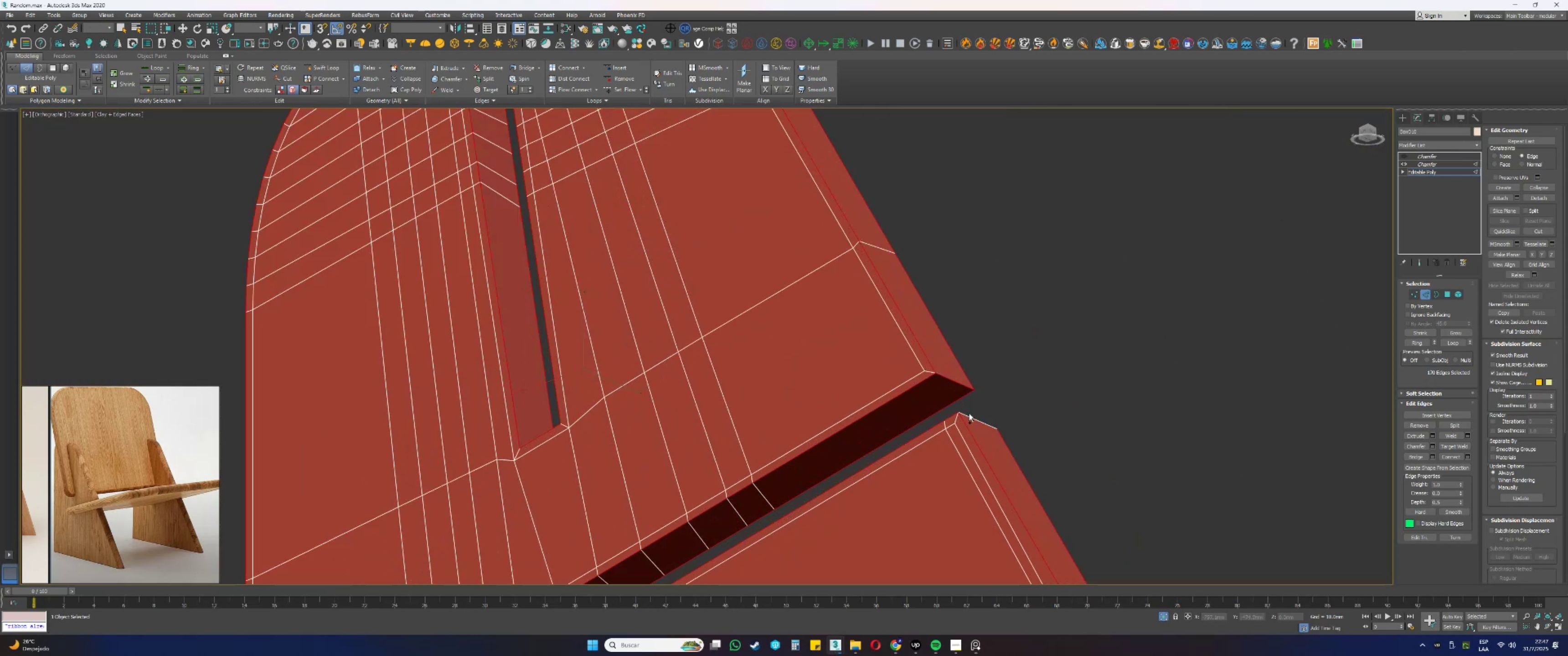 
left_click([971, 413])
 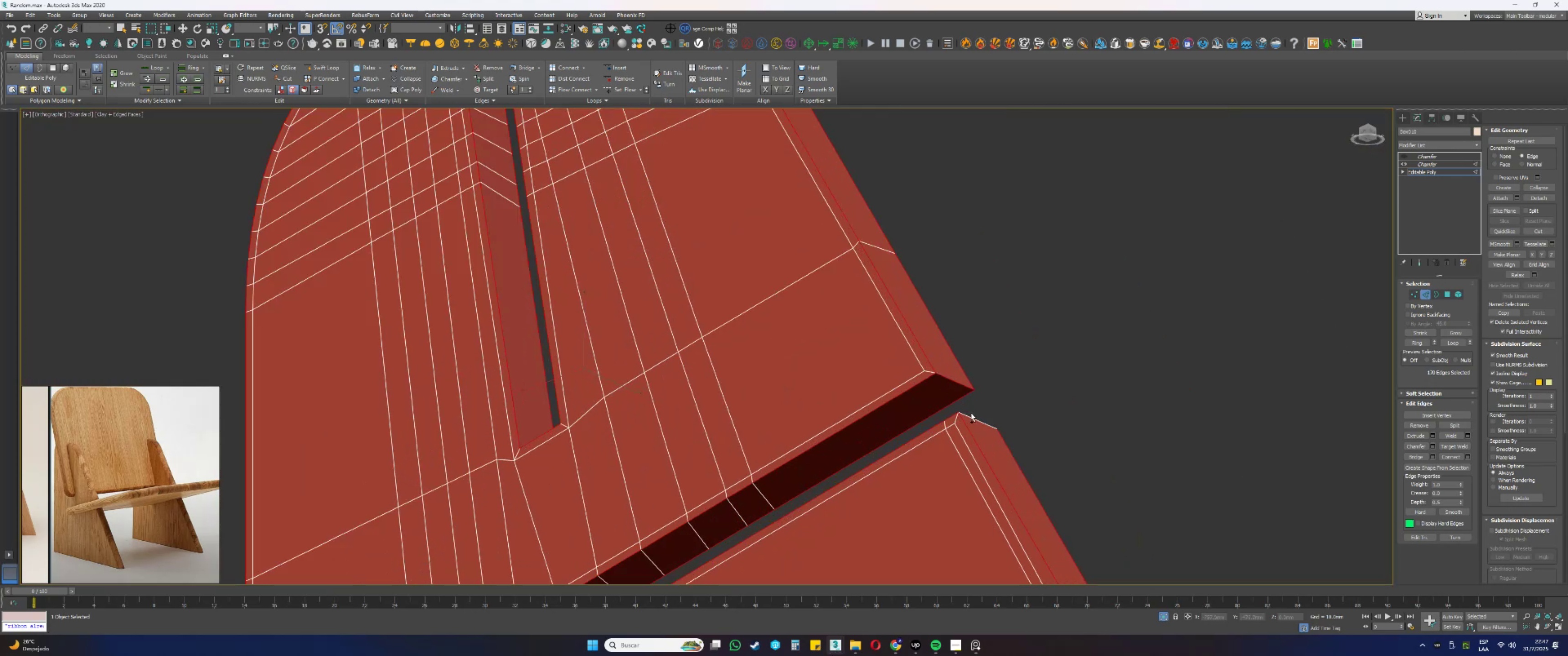 
hold_key(key=ControlLeft, duration=0.94)
double_click([973, 415])
 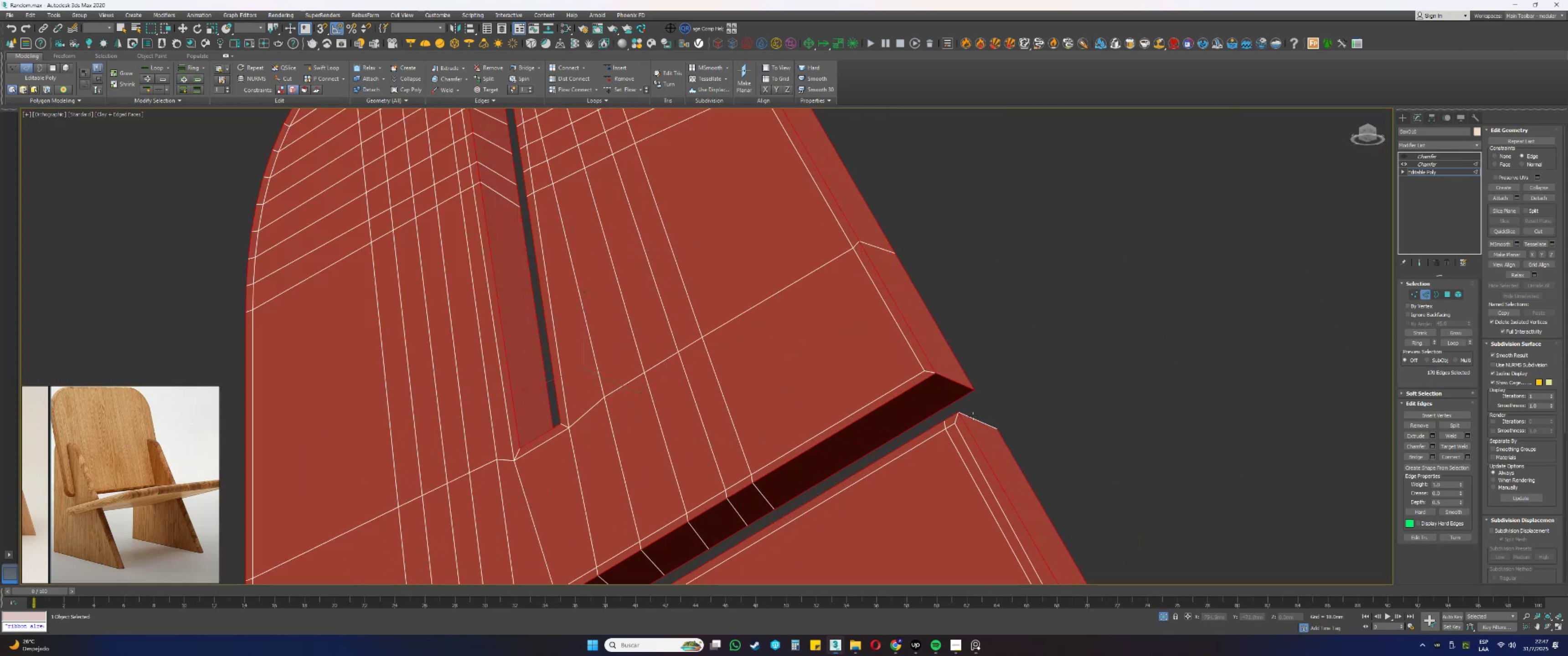 
triple_click([973, 416])
 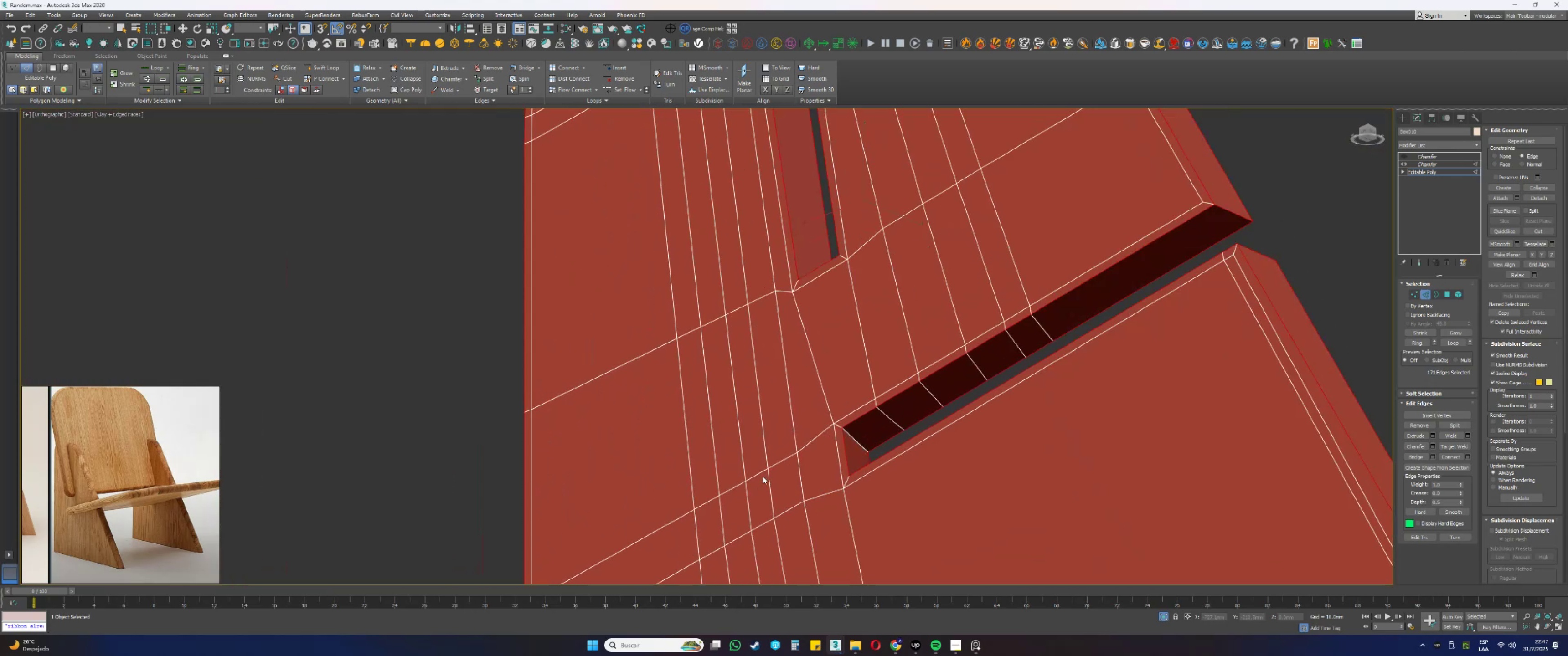 
hold_key(key=ControlLeft, duration=0.96)
left_click([851, 434])
 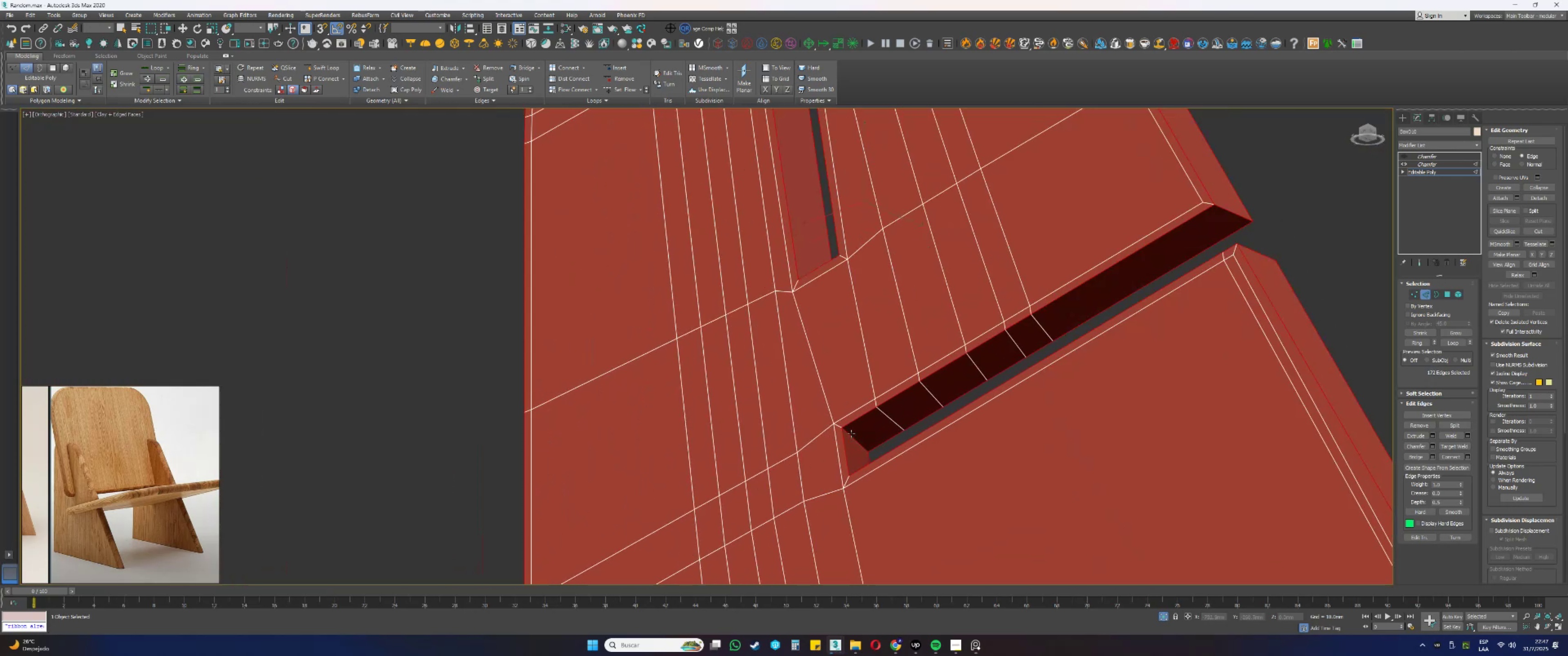 
scroll: coordinate [858, 417], scroll_direction: down, amount: 3.0
 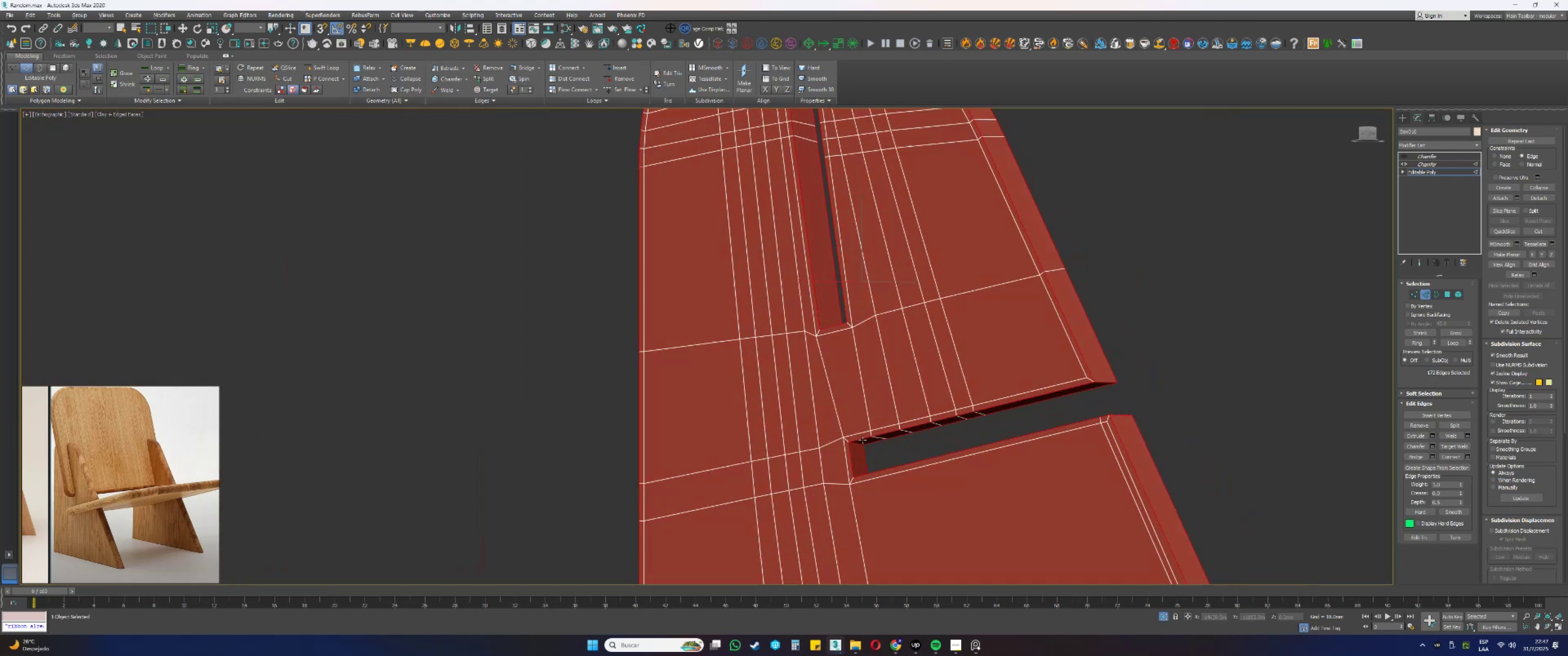 
hold_key(key=AltLeft, duration=0.9)
 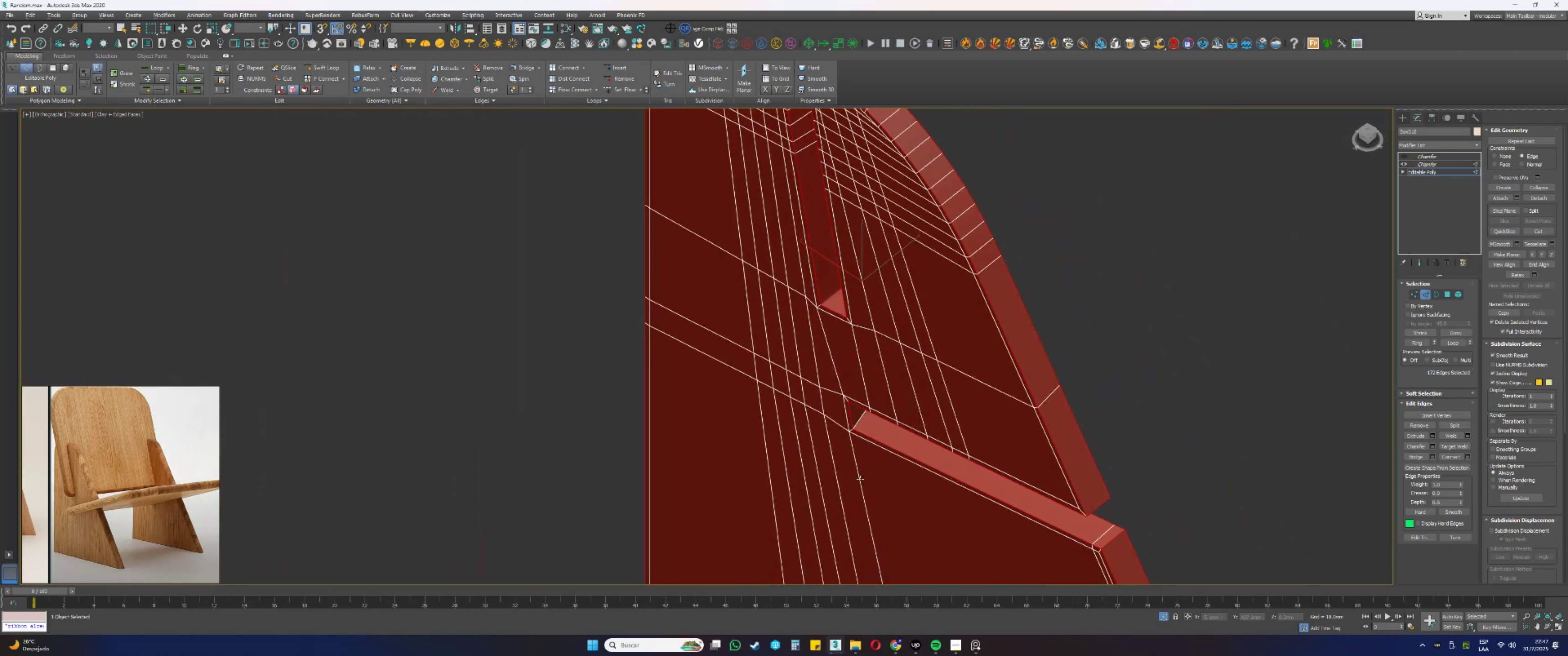 
hold_key(key=AltLeft, duration=1.03)
 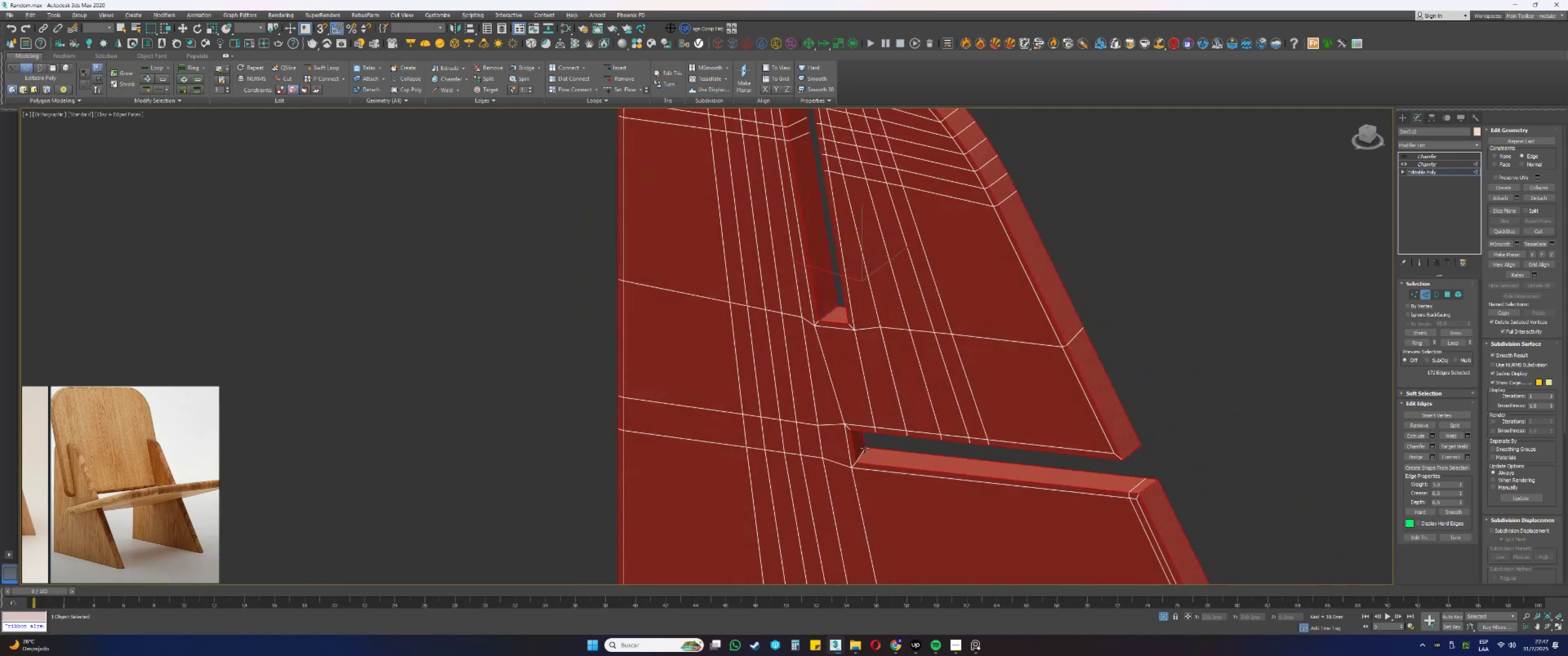 
scroll: coordinate [864, 448], scroll_direction: up, amount: 2.0
 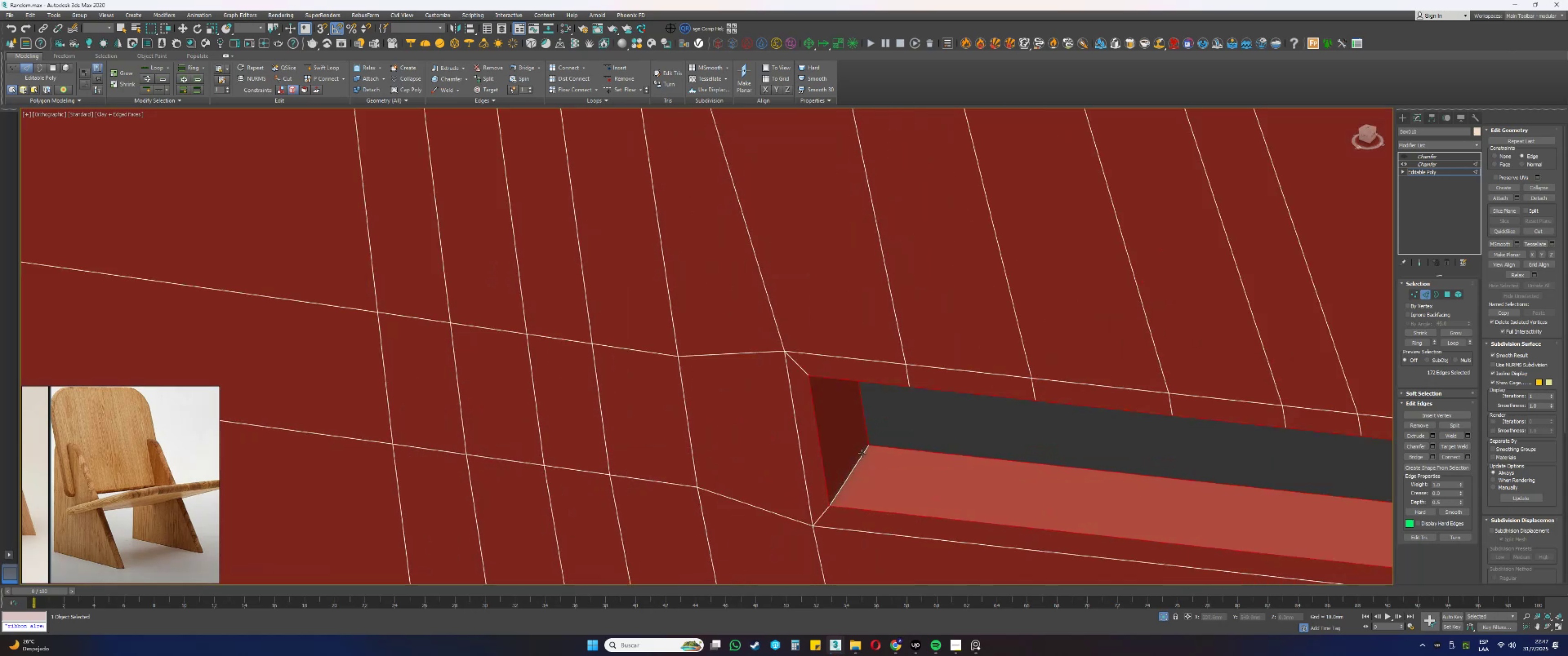 
hold_key(key=ControlLeft, duration=1.07)
left_click([861, 454])
 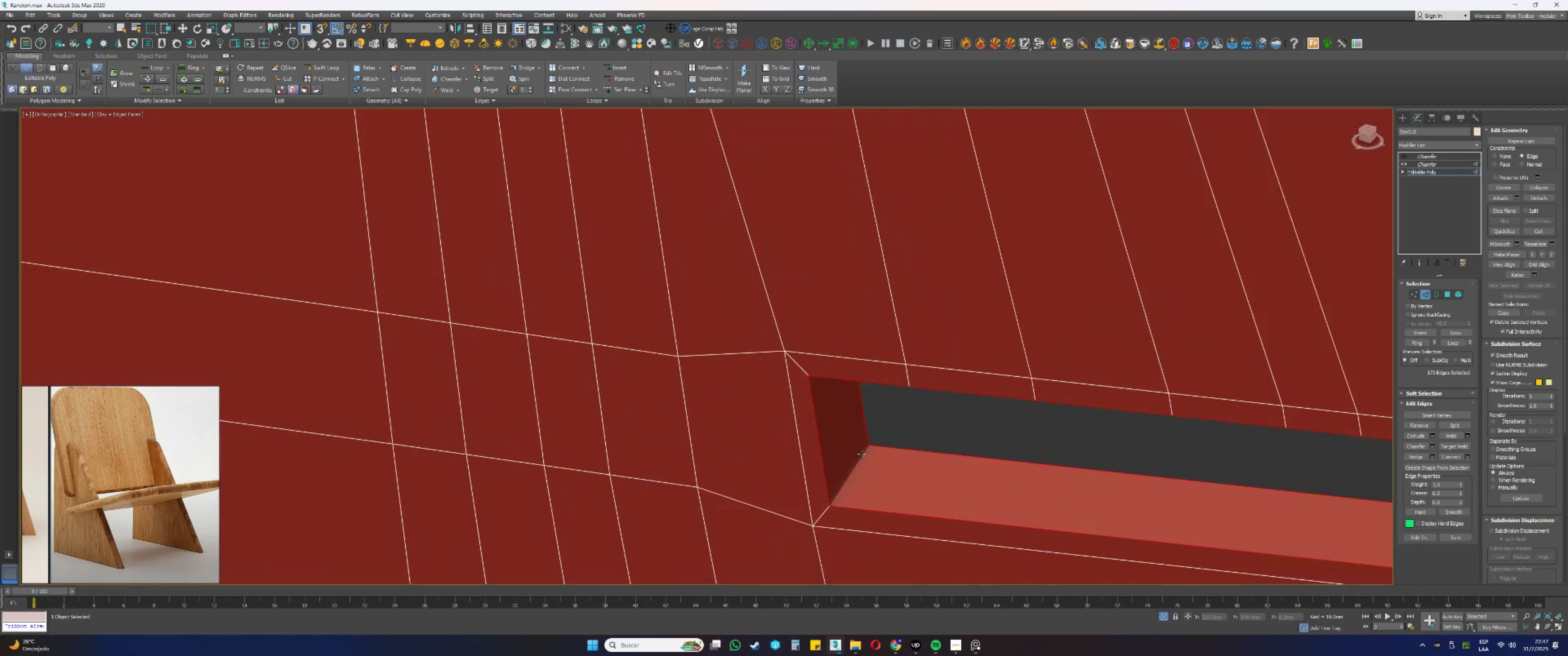 
scroll: coordinate [853, 440], scroll_direction: down, amount: 10.0
 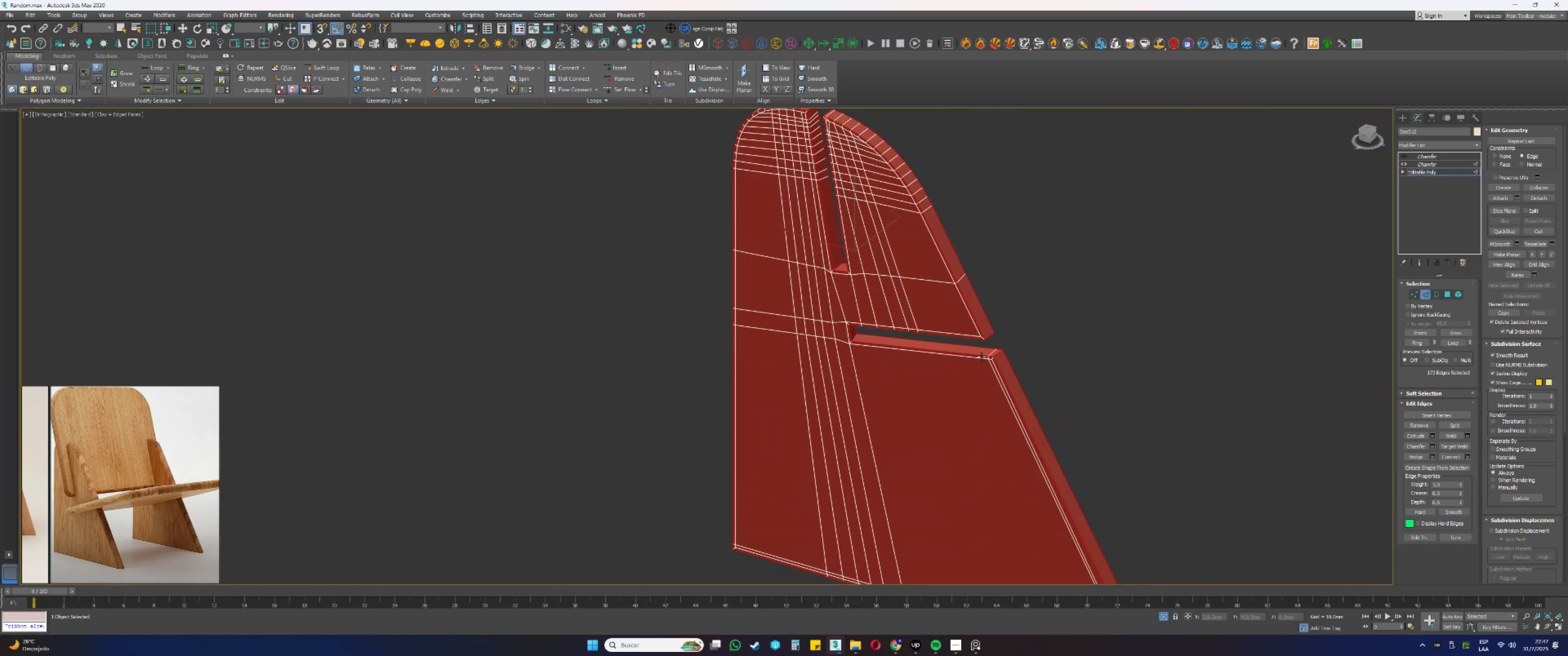 
scroll: coordinate [976, 363], scroll_direction: up, amount: 4.0
 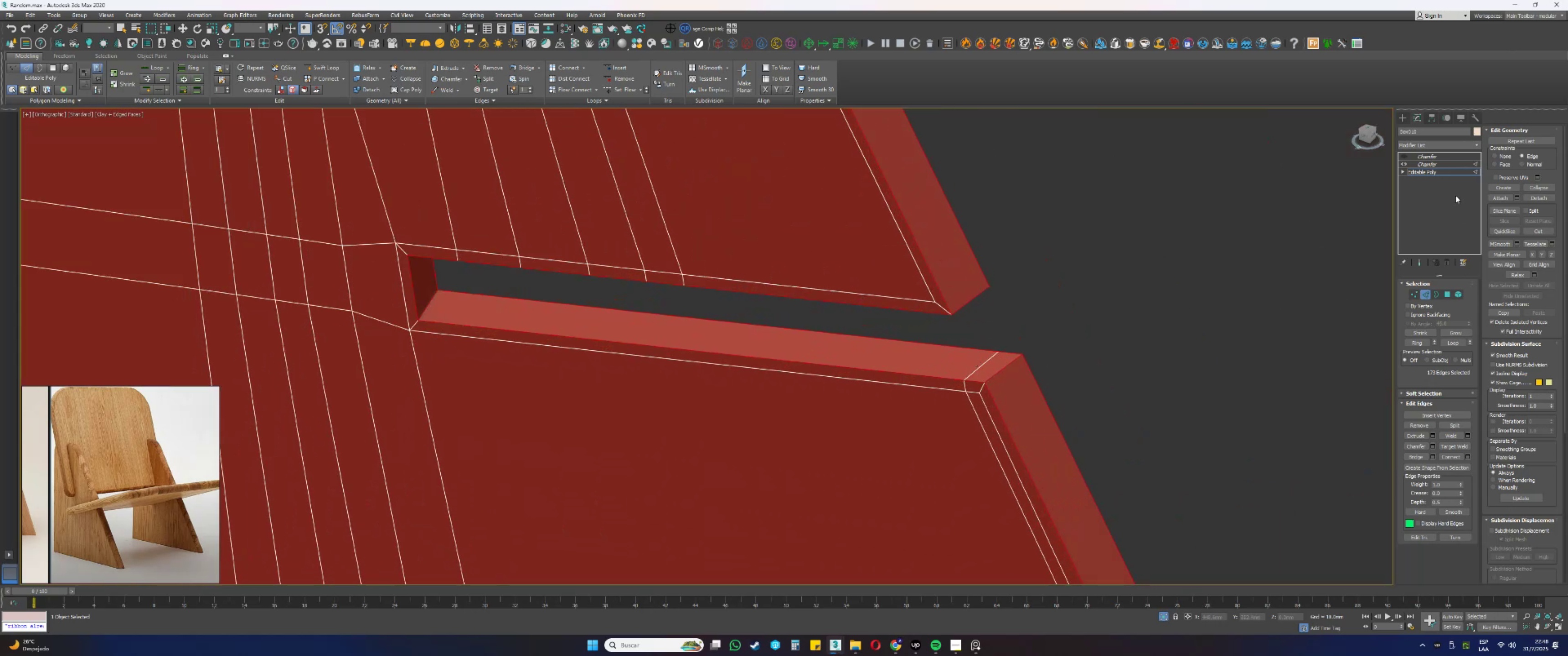 
left_click([1439, 162])
 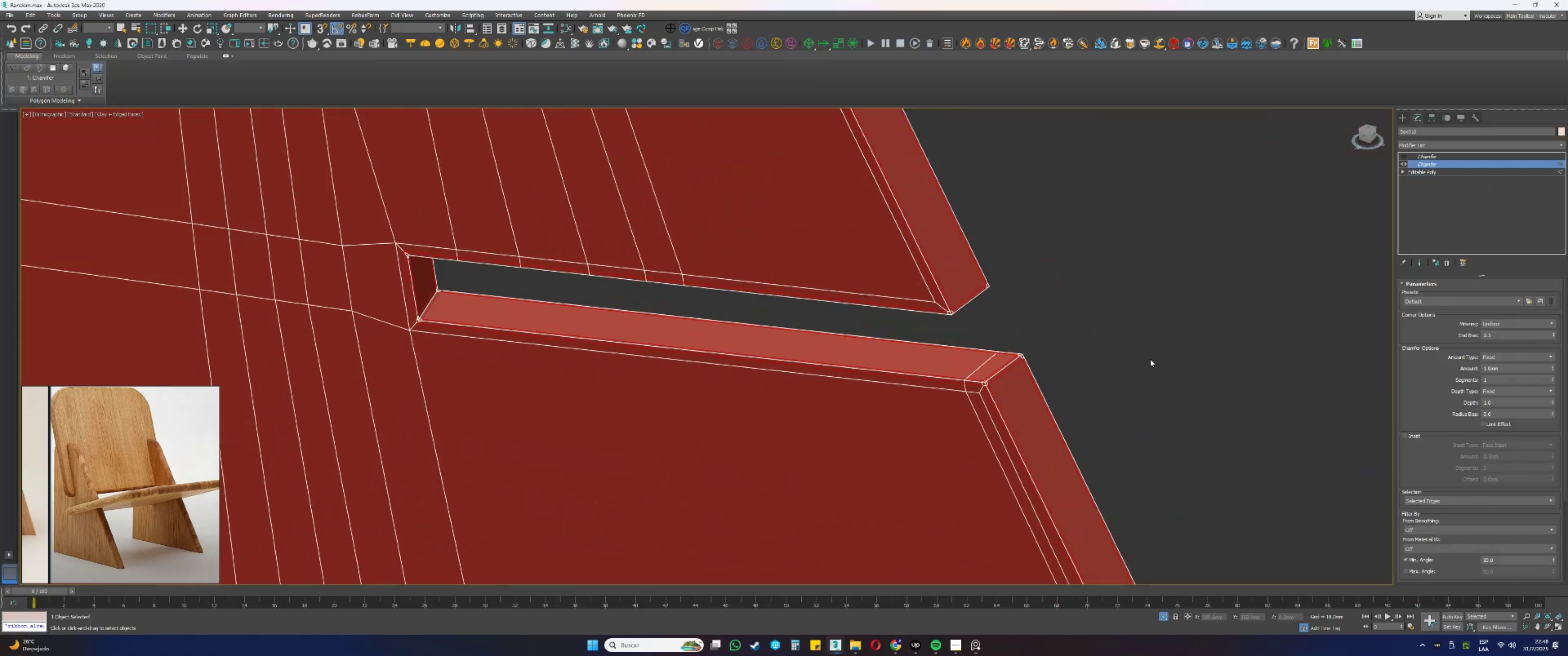 
scroll: coordinate [984, 359], scroll_direction: down, amount: 9.0
 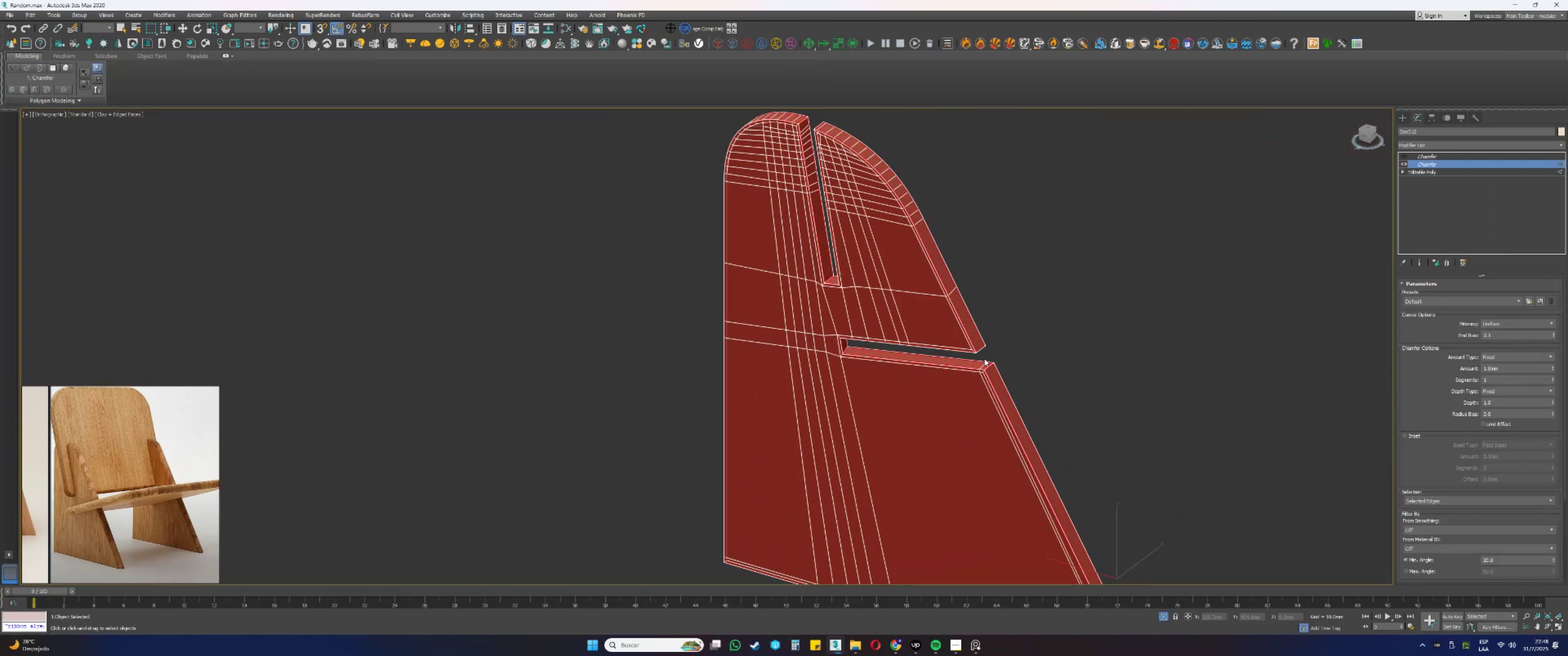 
hold_key(key=AltLeft, duration=0.36)
 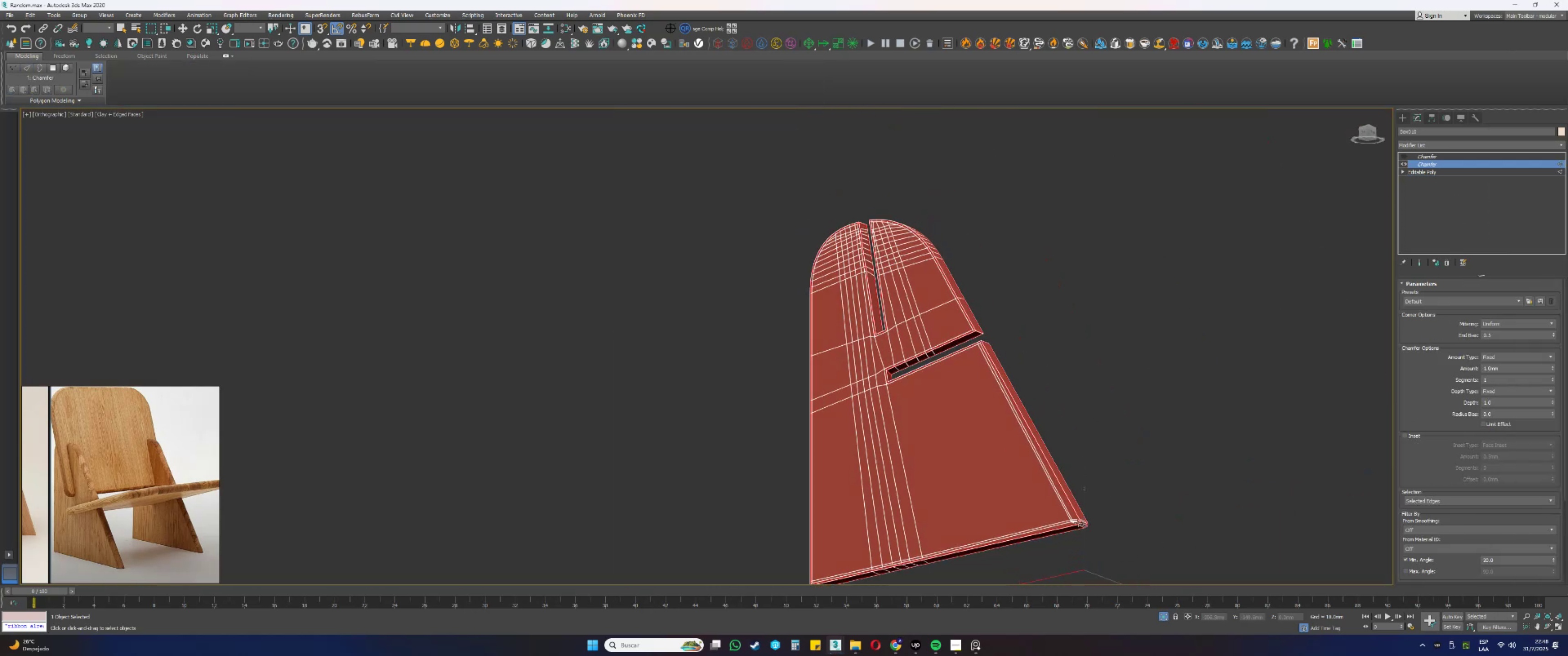 
hold_key(key=AltLeft, duration=0.31)
 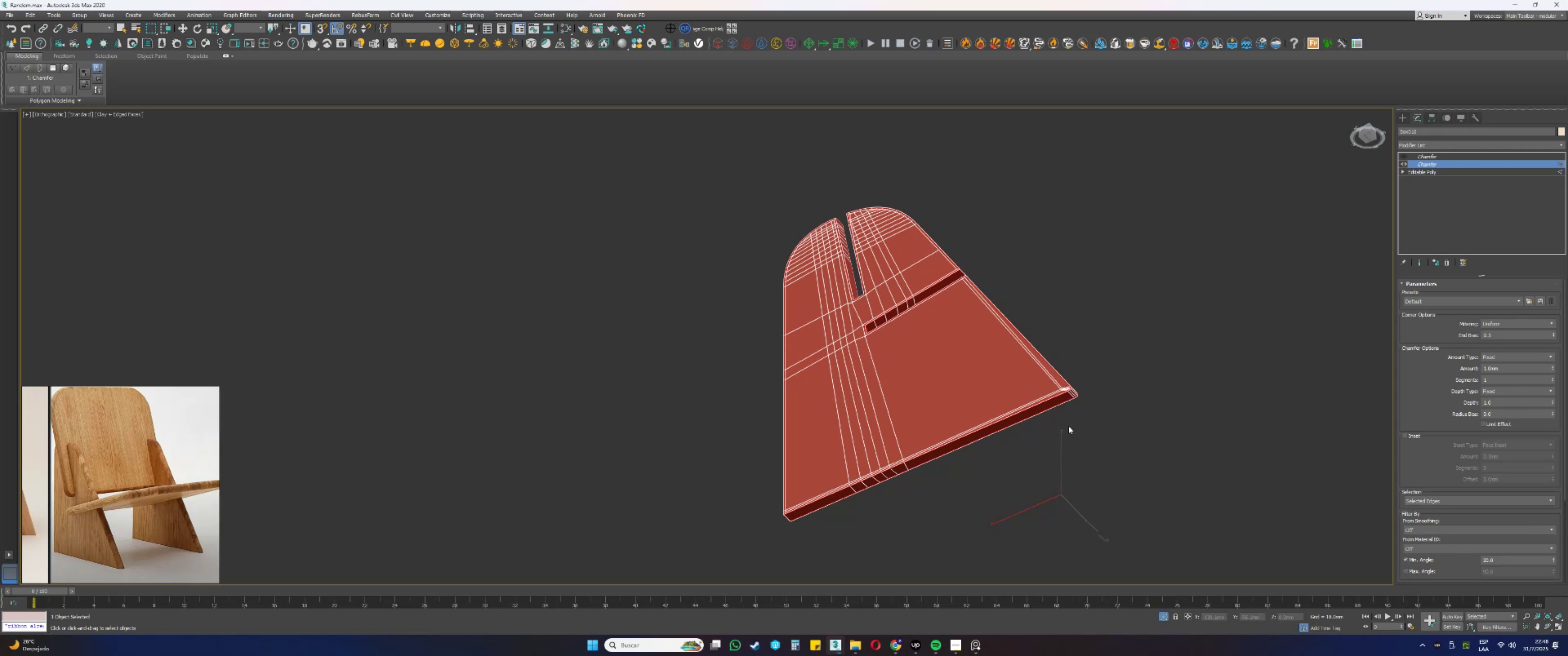 
scroll: coordinate [1052, 409], scroll_direction: up, amount: 9.0
 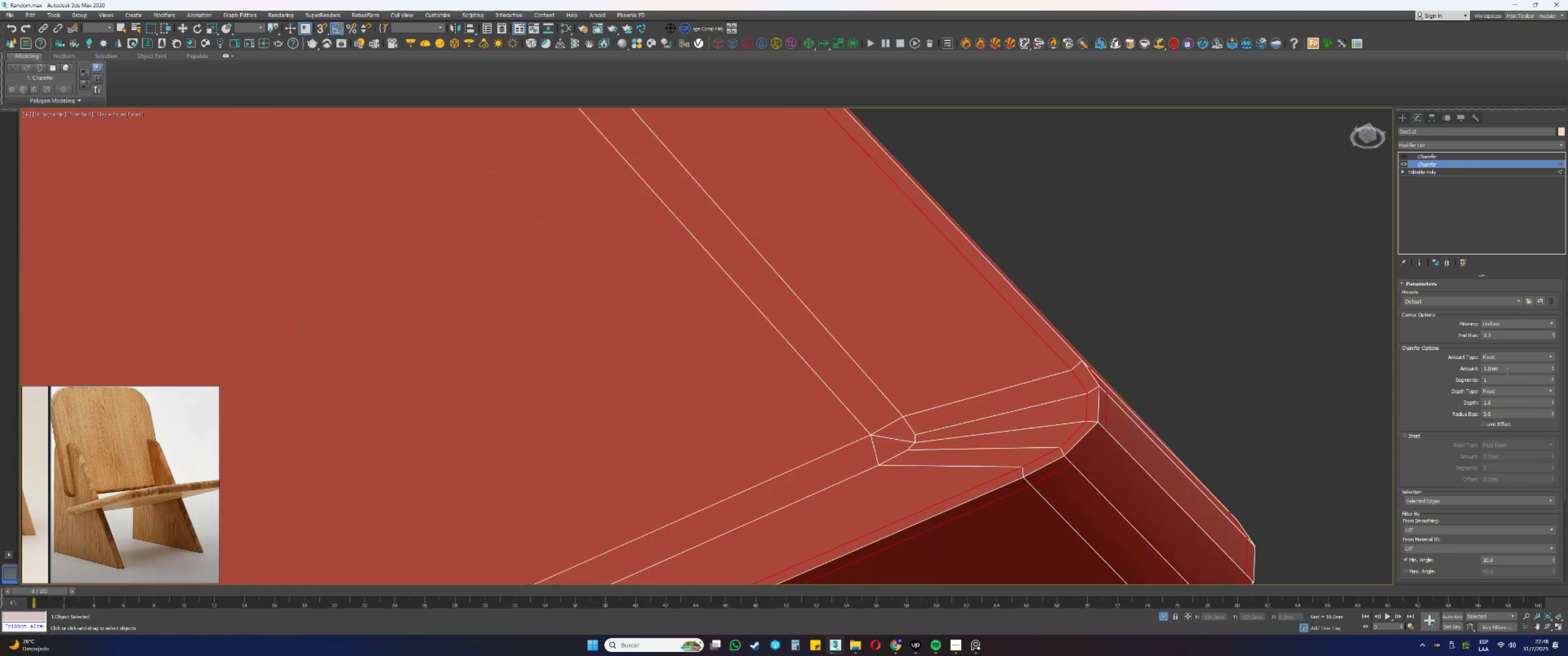 
key(Numpad4)
 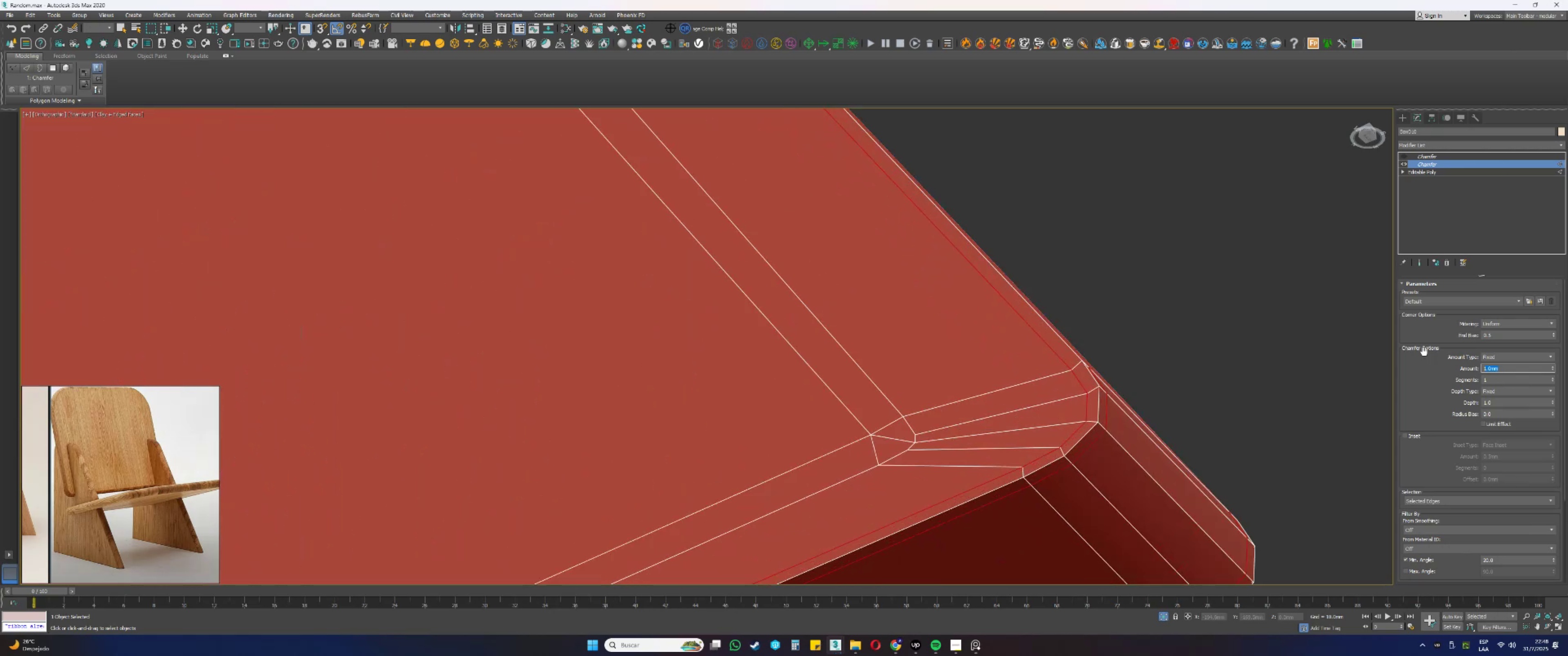 
key(NumpadEnter)
 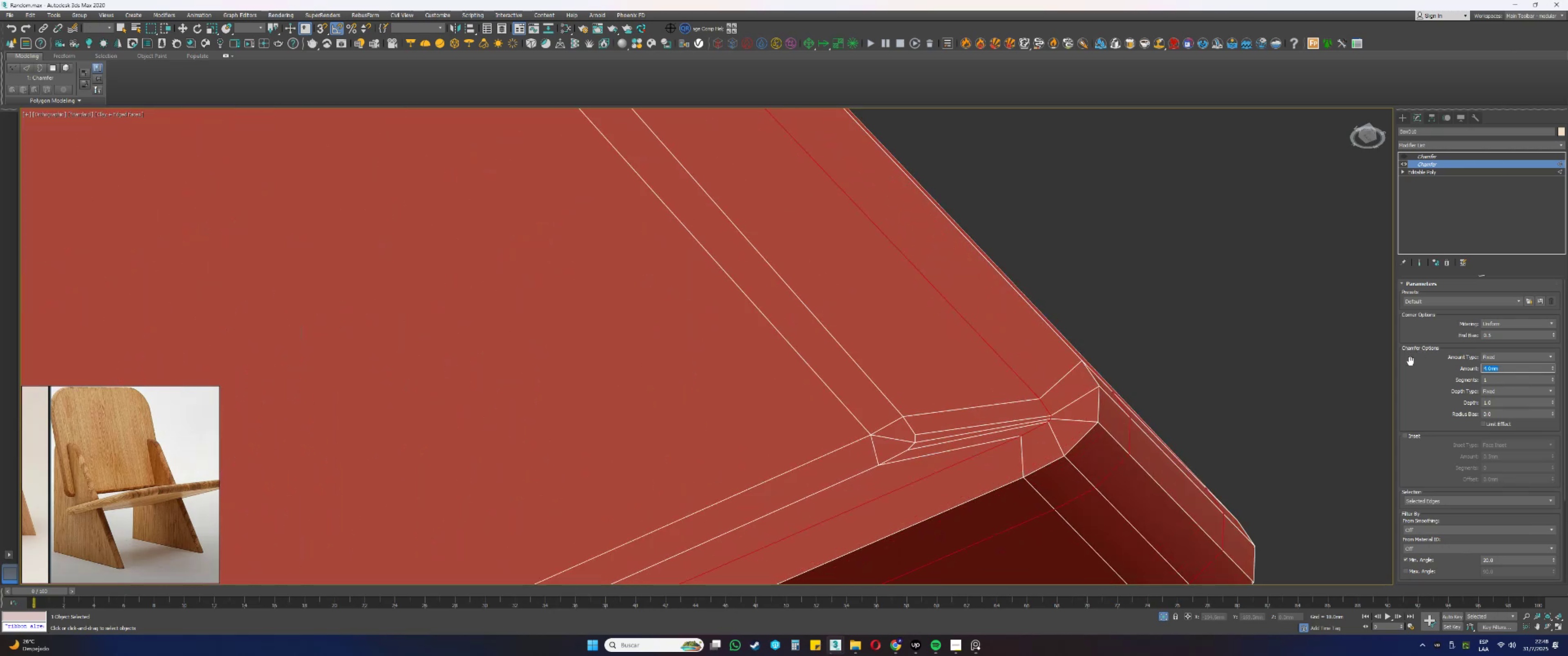 
key(Numpad3)
 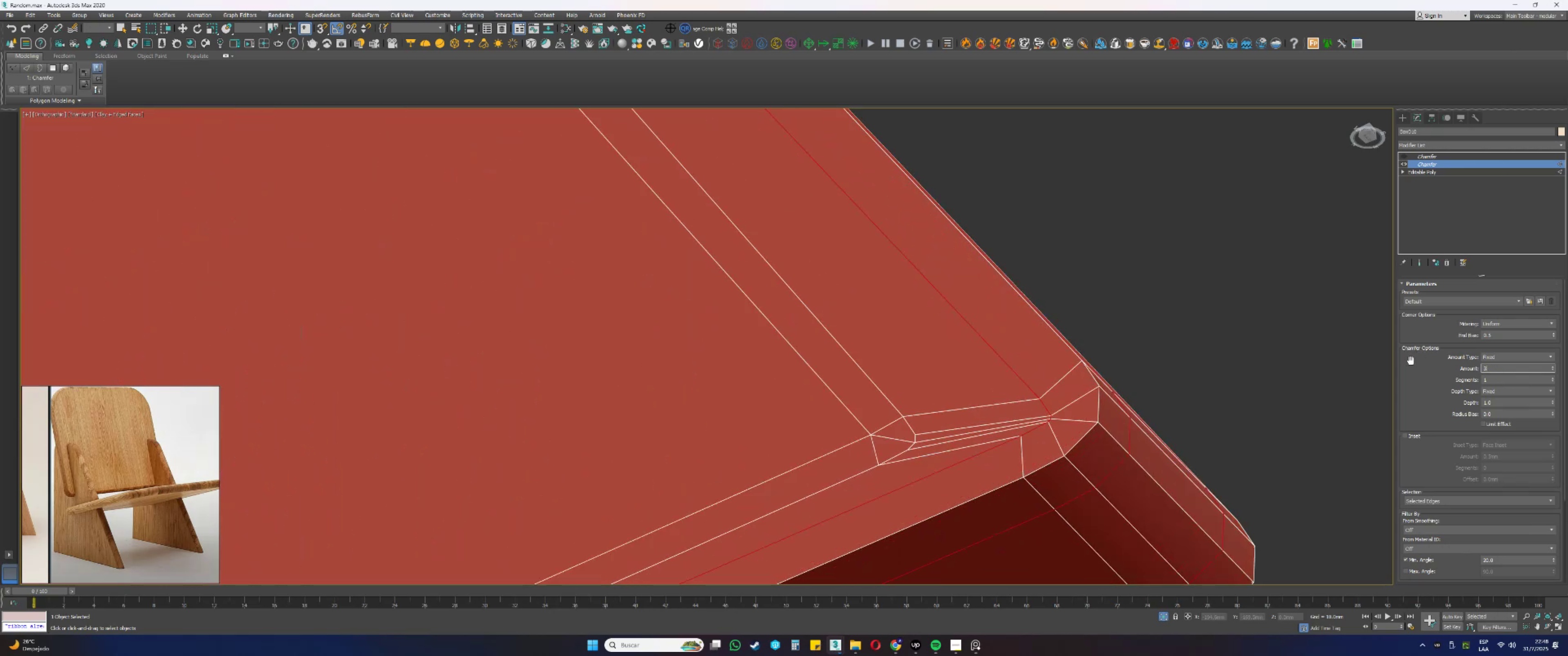 
key(NumpadEnter)
 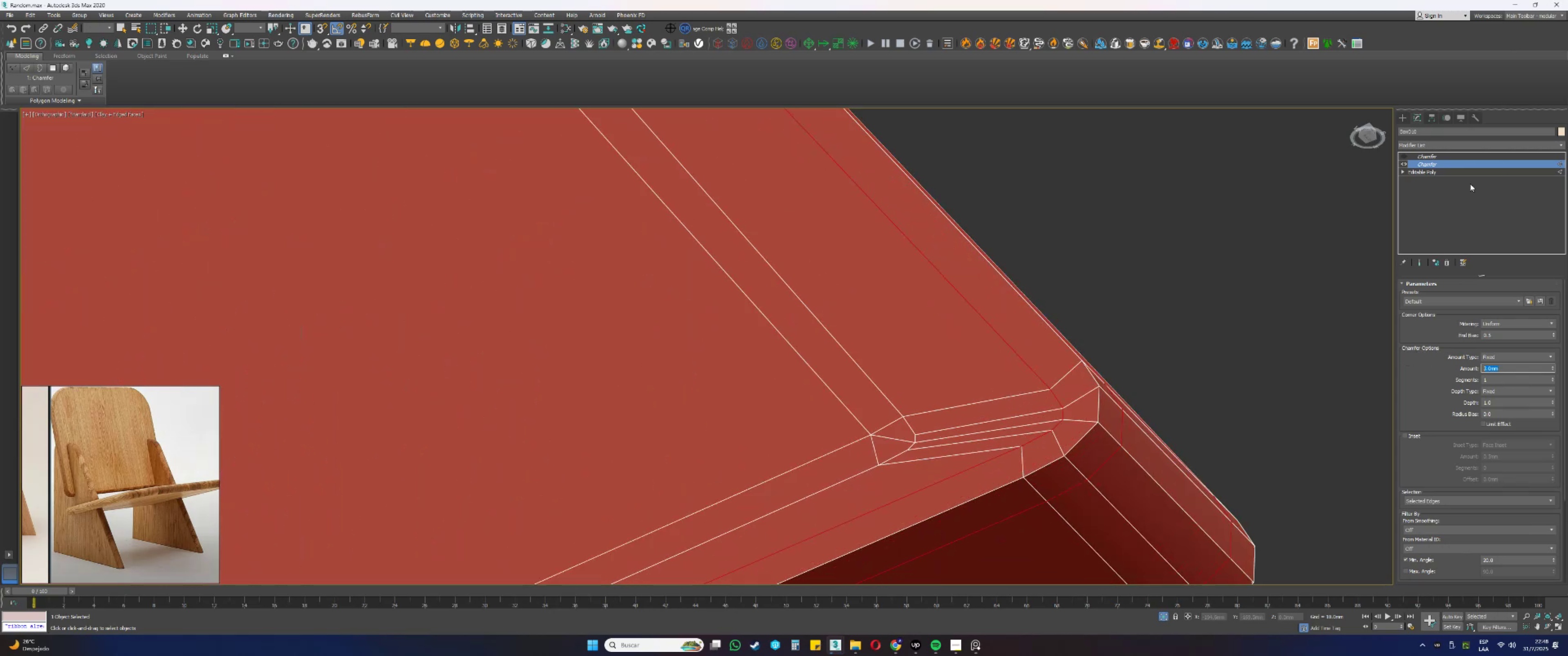 
left_click([1435, 158])
 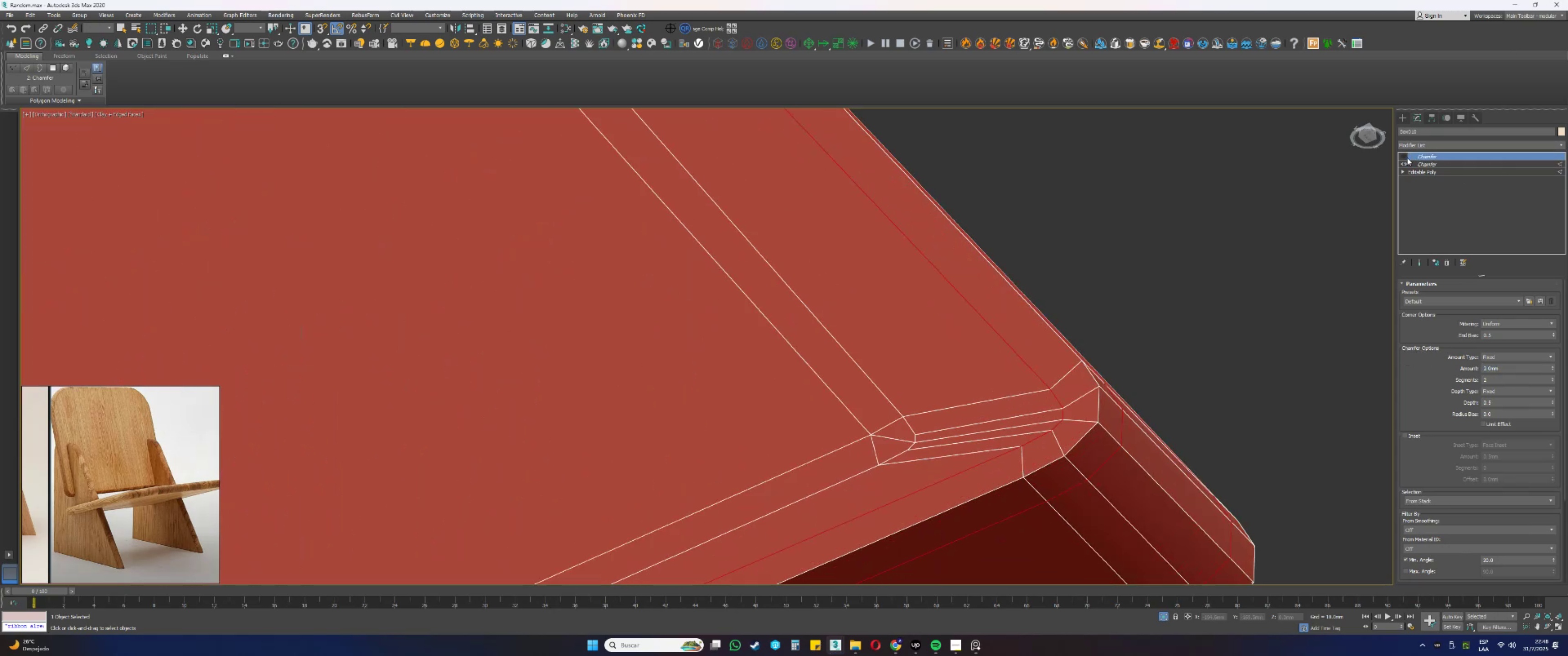 
left_click([1403, 158])
 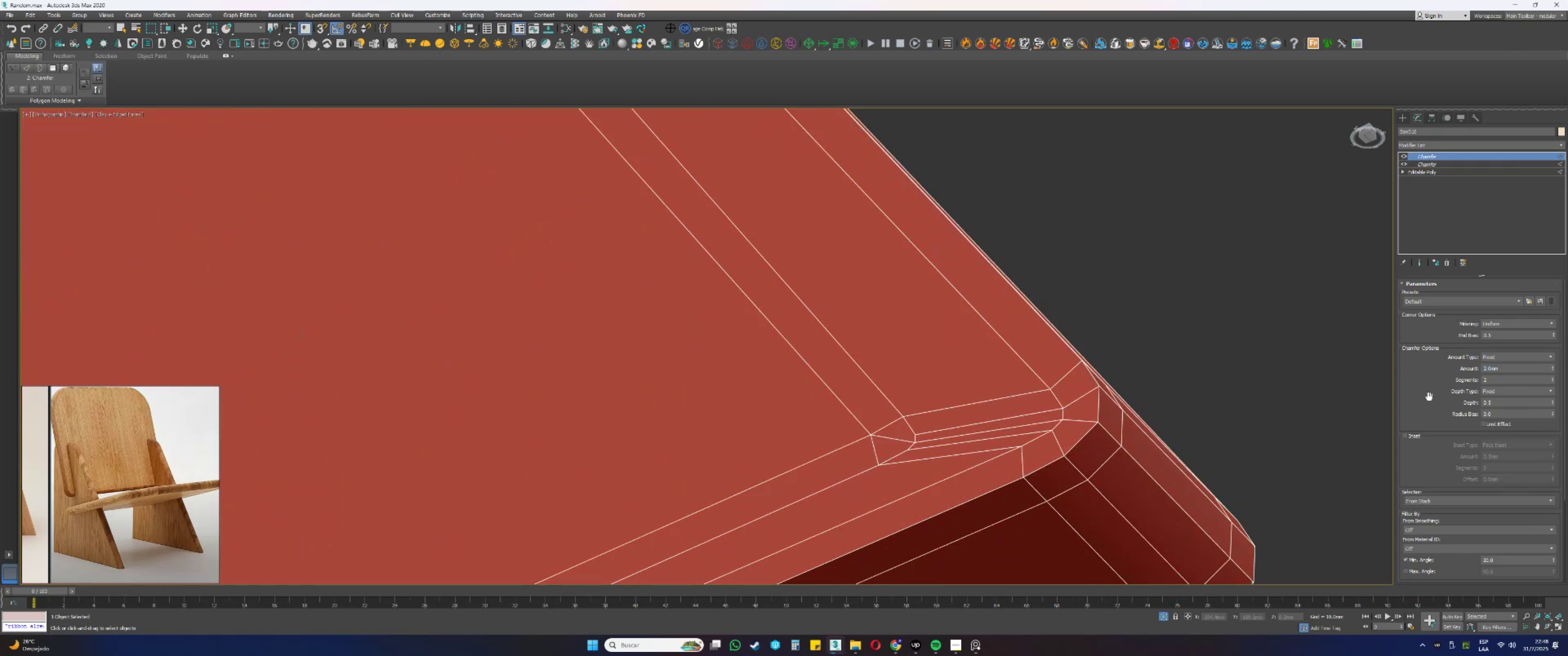 
scroll: coordinate [1161, 436], scroll_direction: up, amount: 1.0
 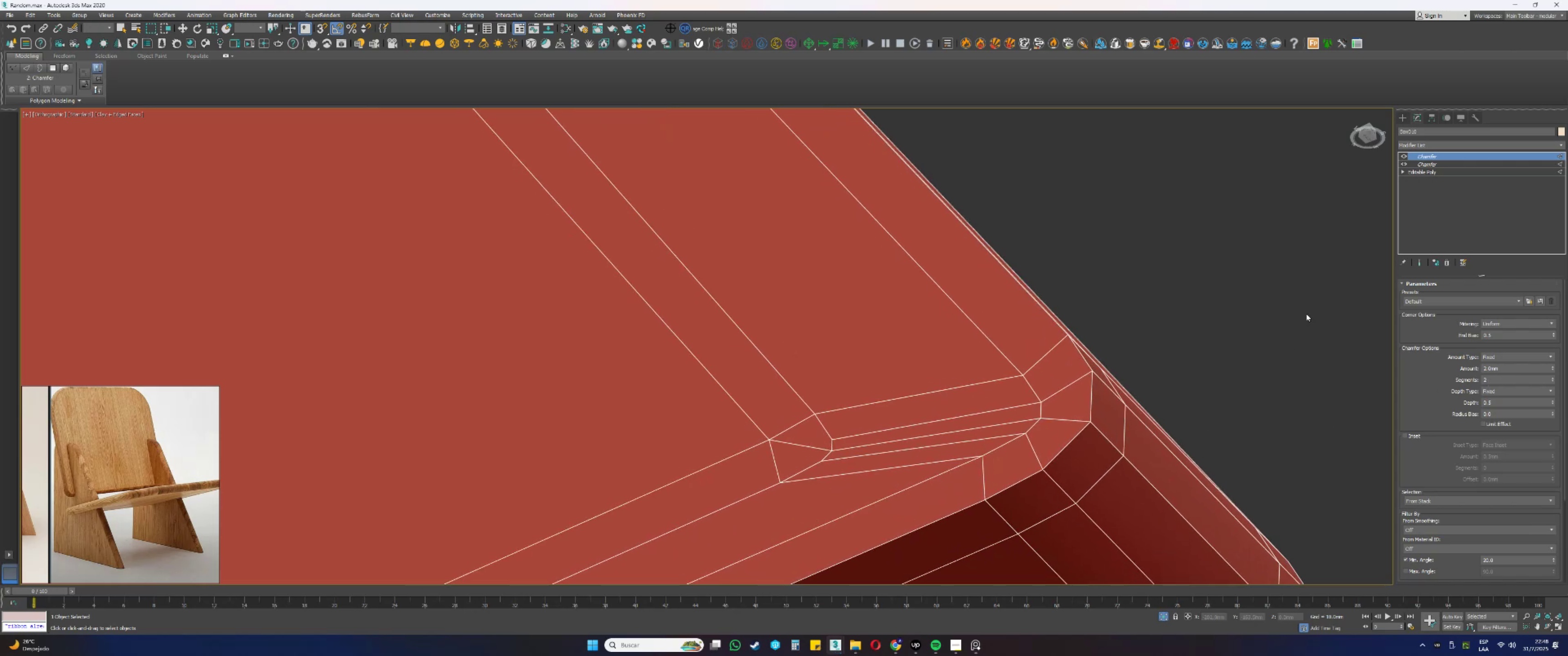 
key(F3)
 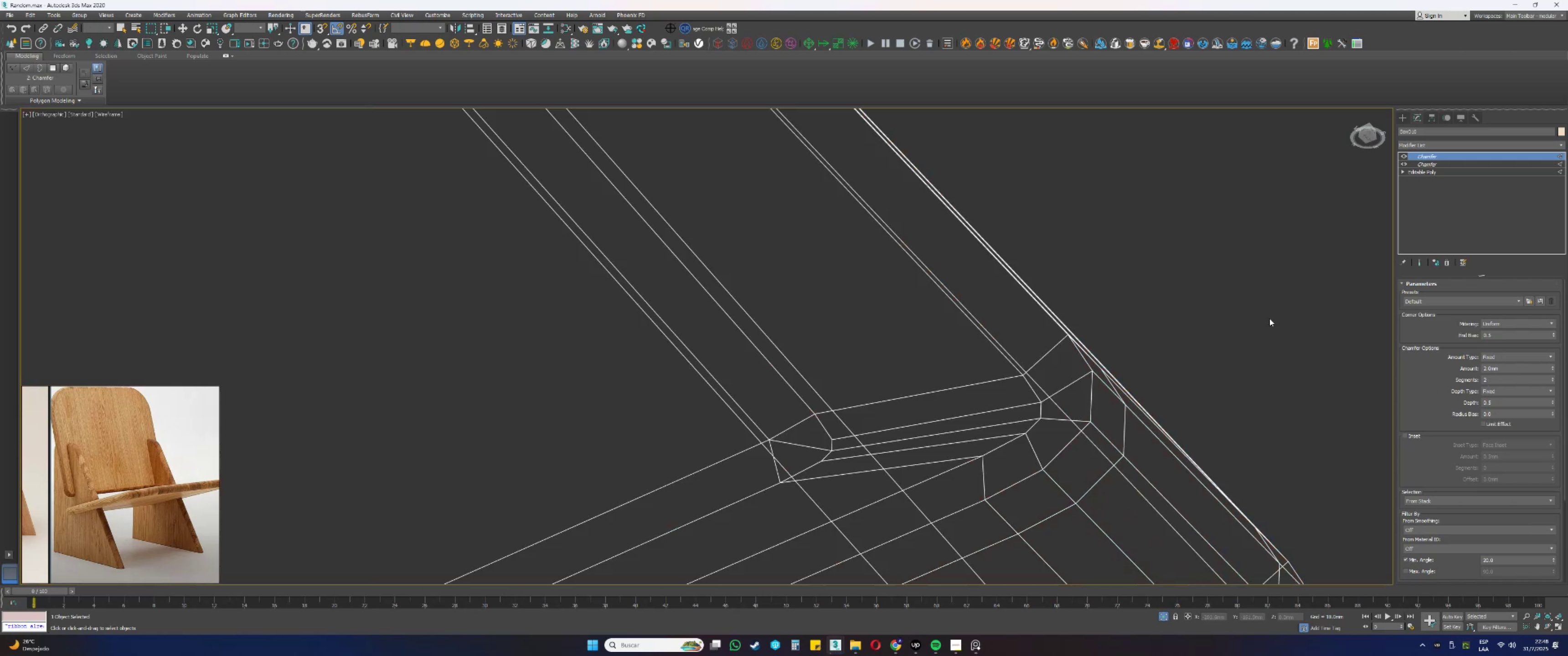 
key(F3)
 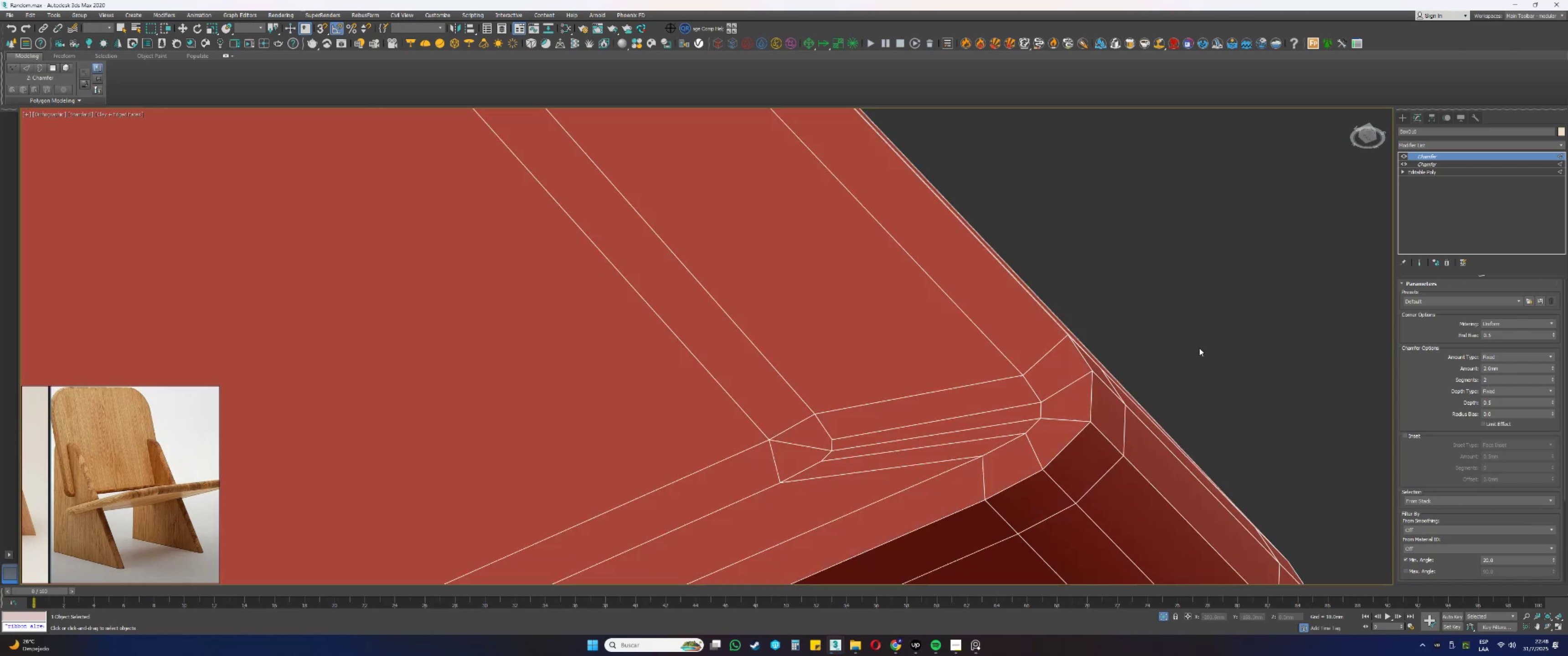 
key(F4)
 